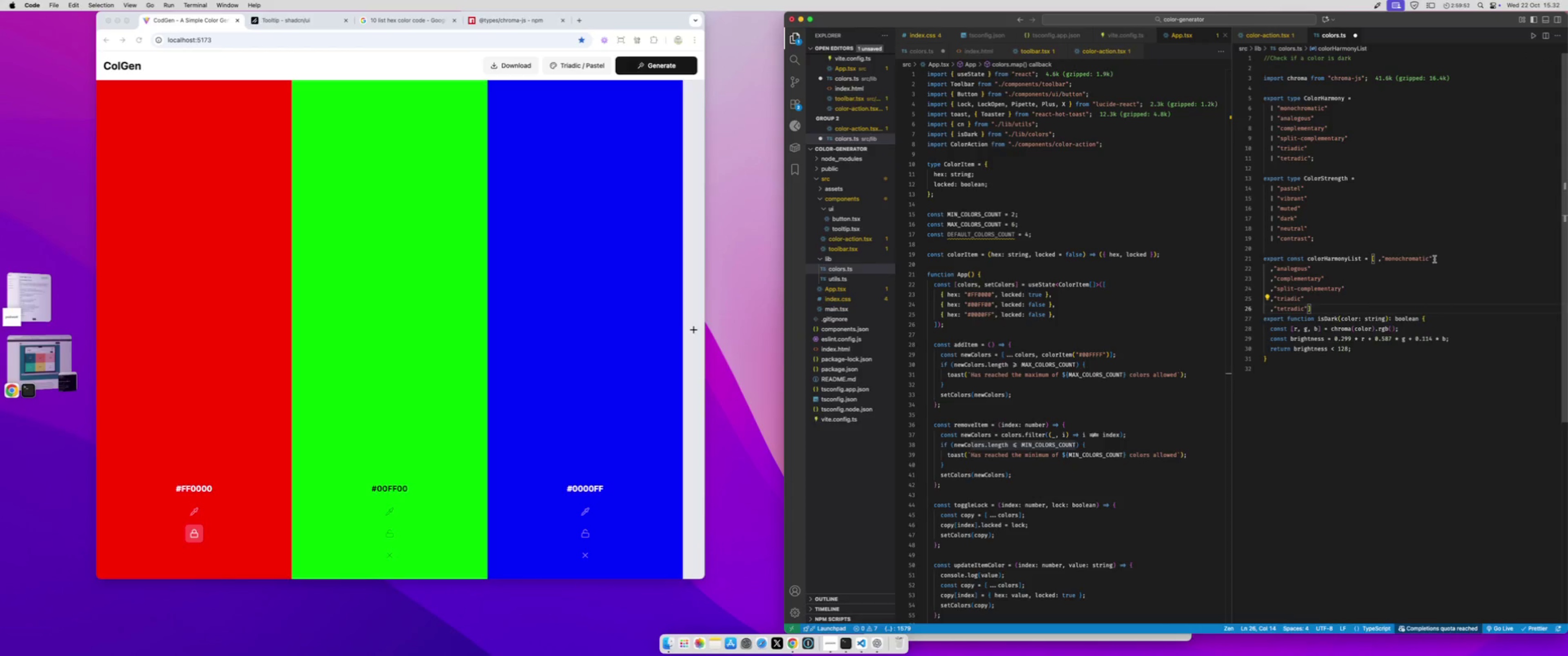 
key(Meta+S)
 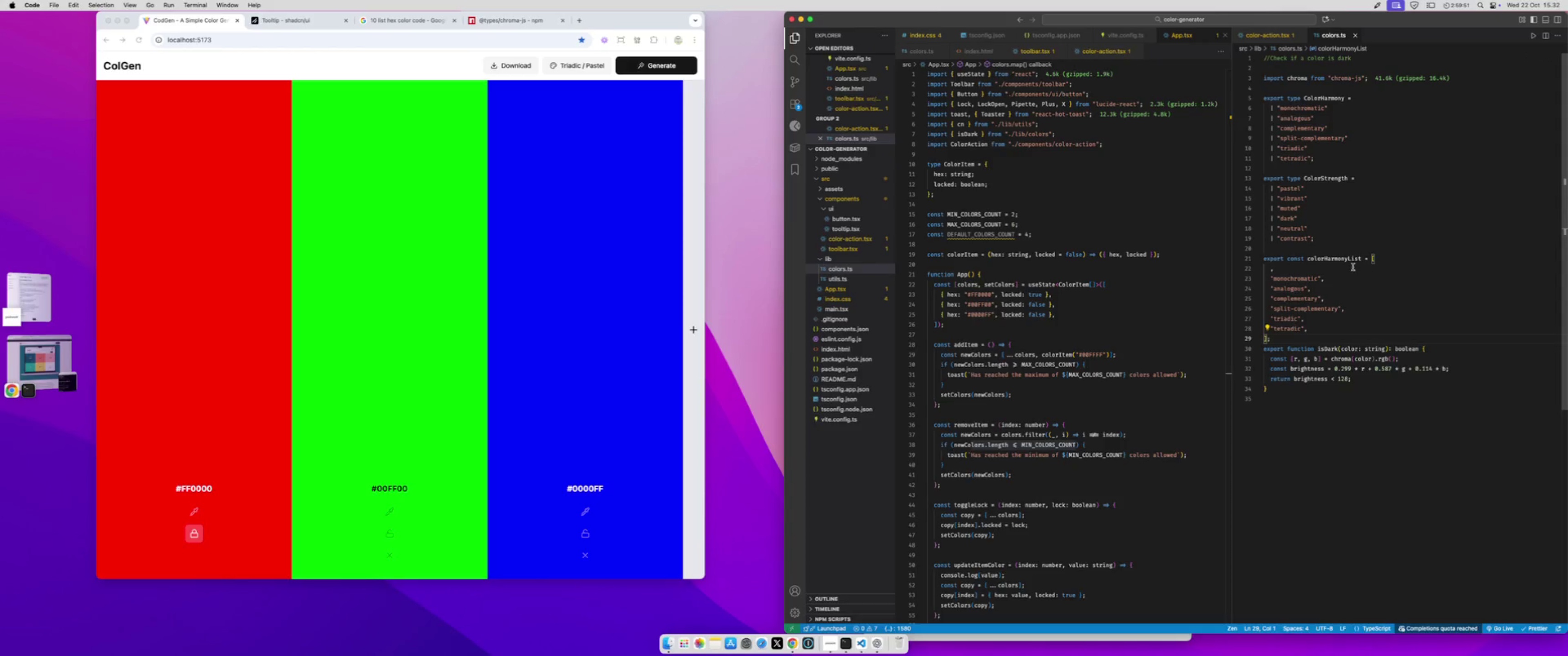 
left_click([1353, 267])
 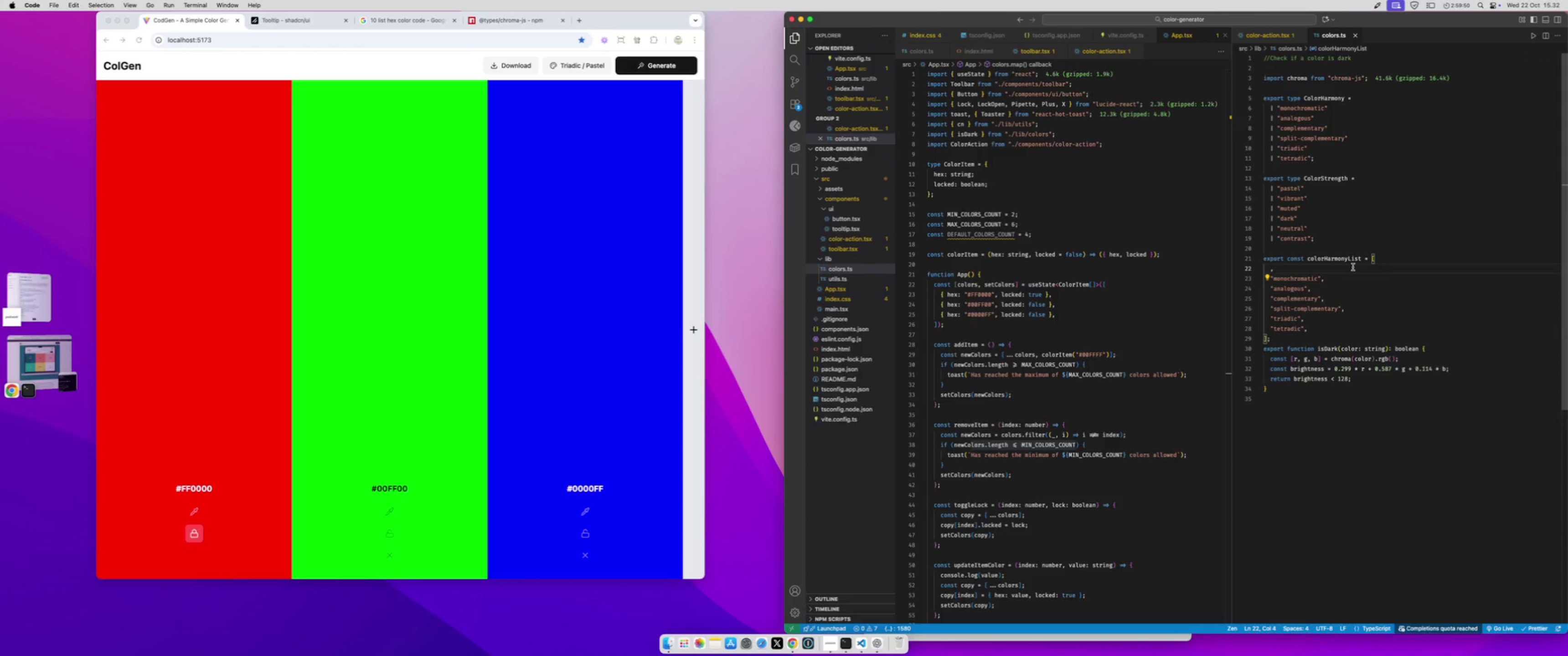 
key(Backspace)
 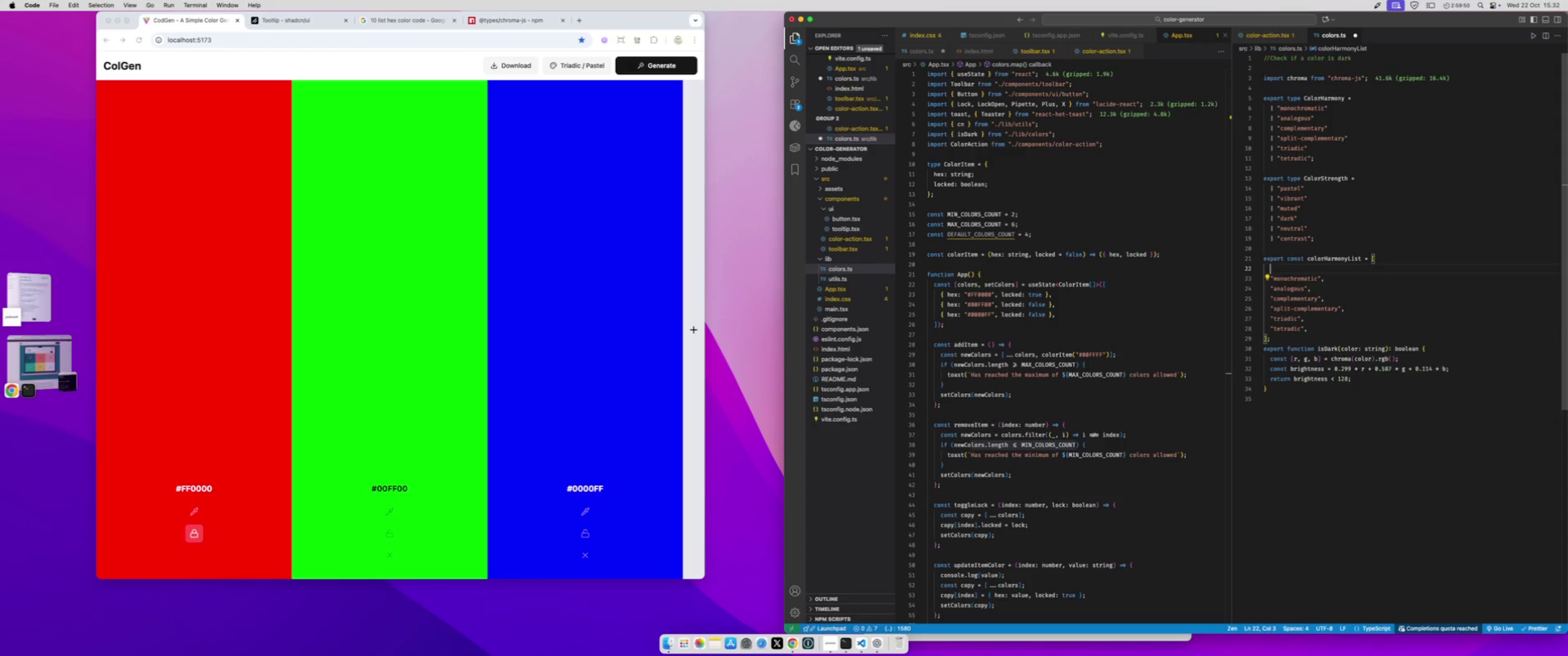 
key(Backspace)
 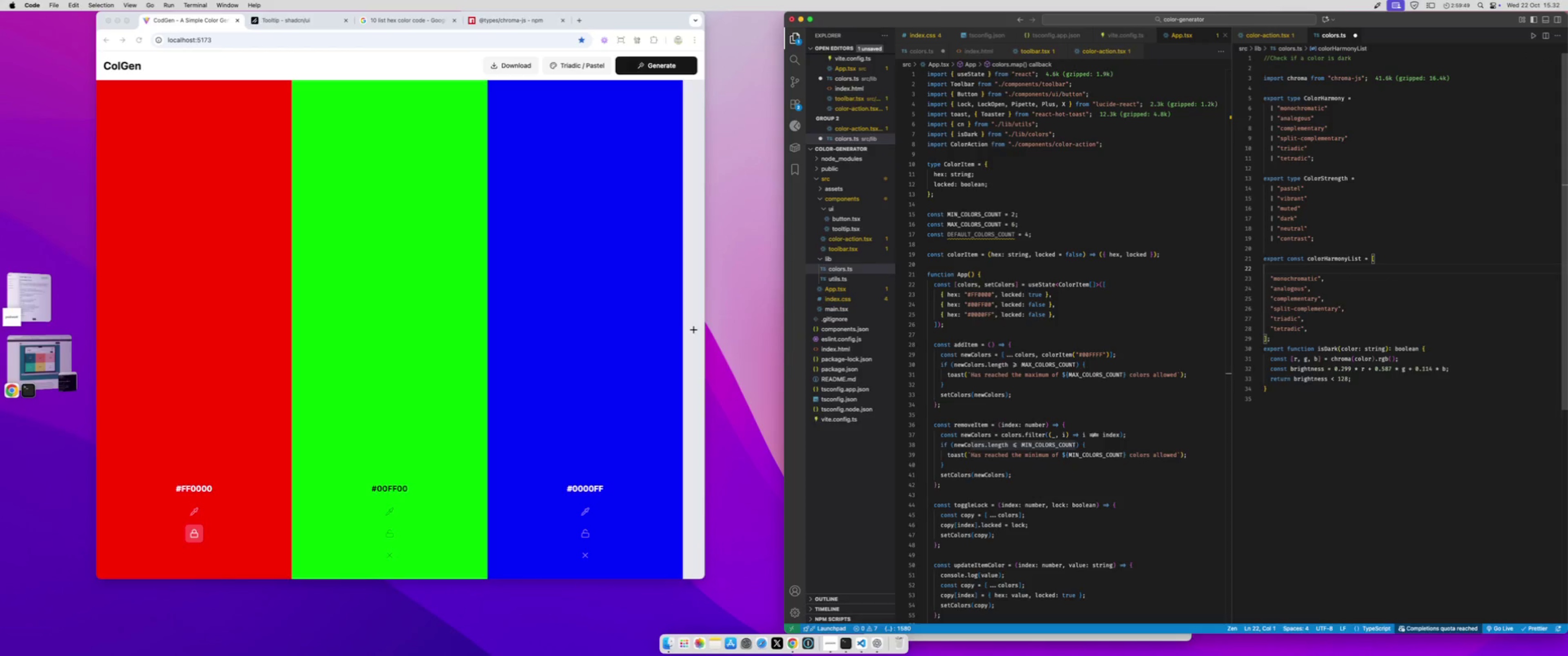 
key(Backspace)
 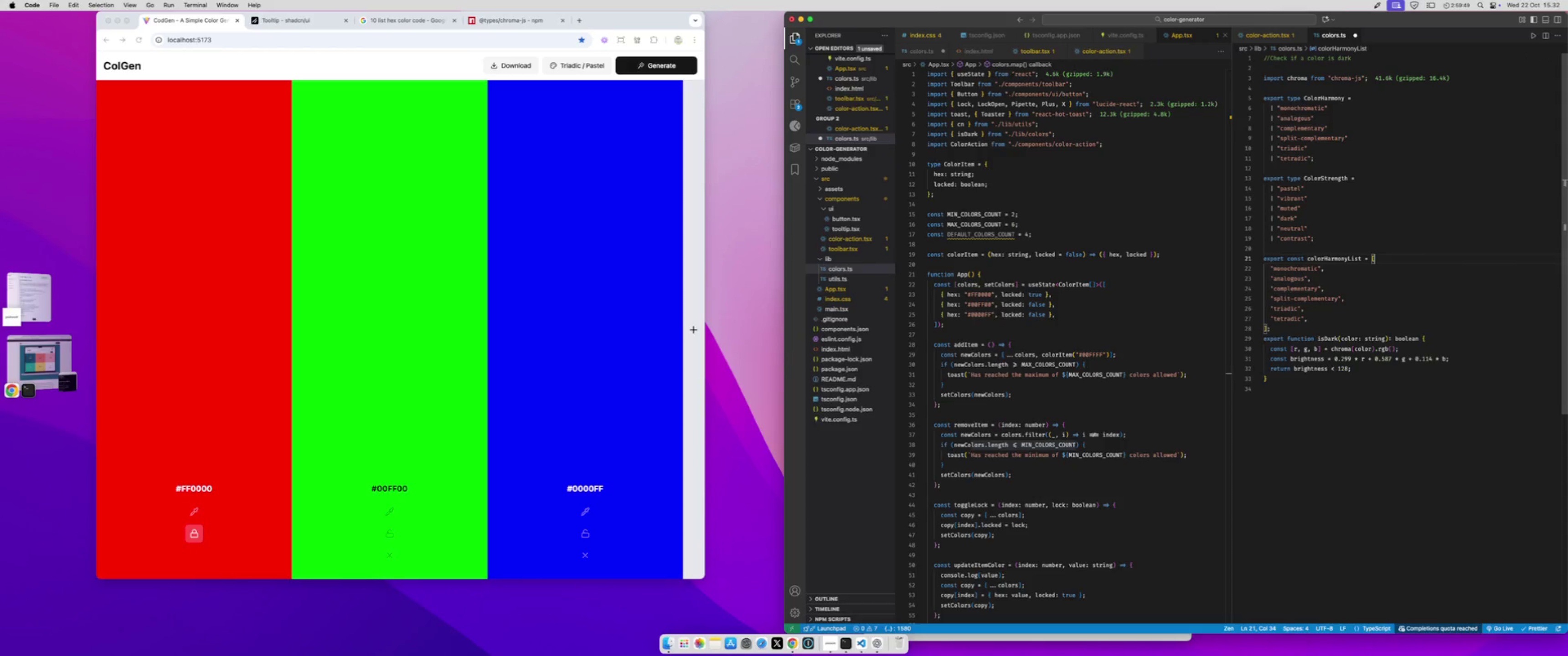 
key(Meta+CommandLeft)
 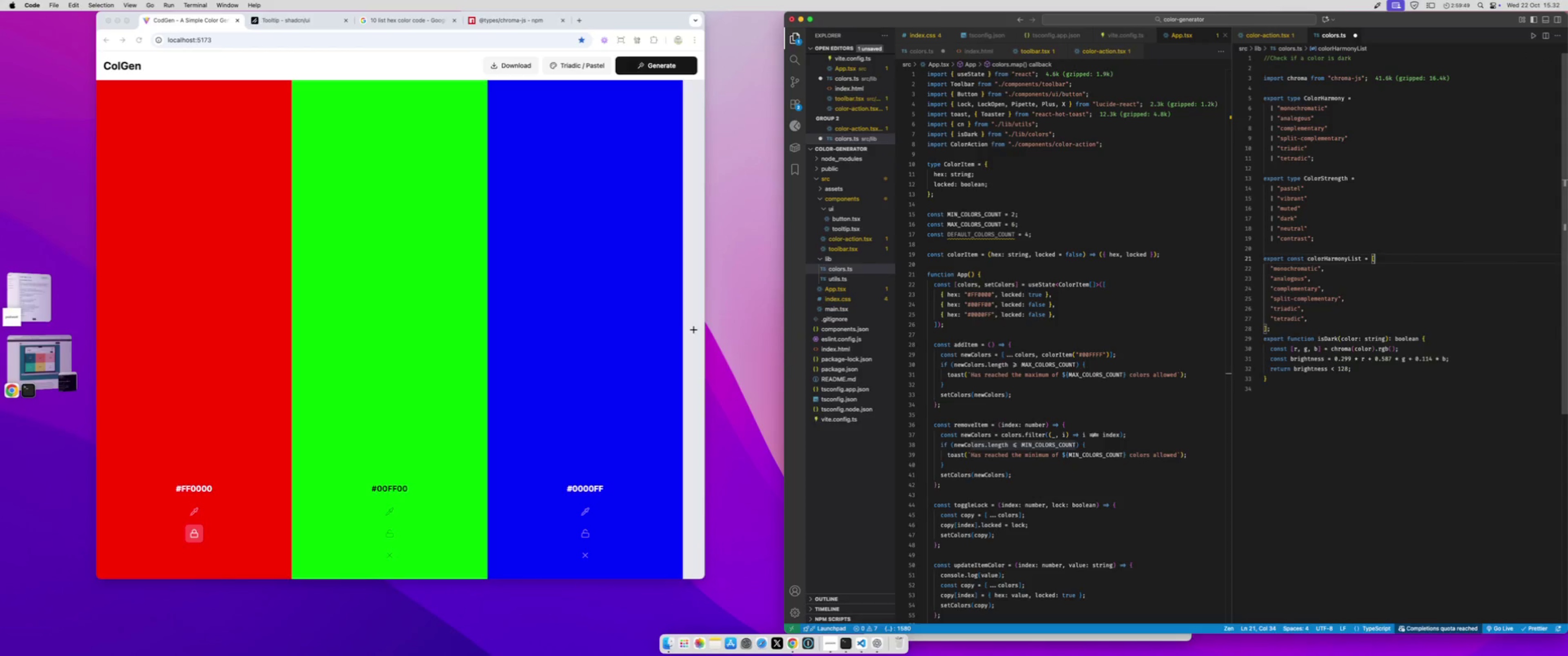 
key(Meta+S)
 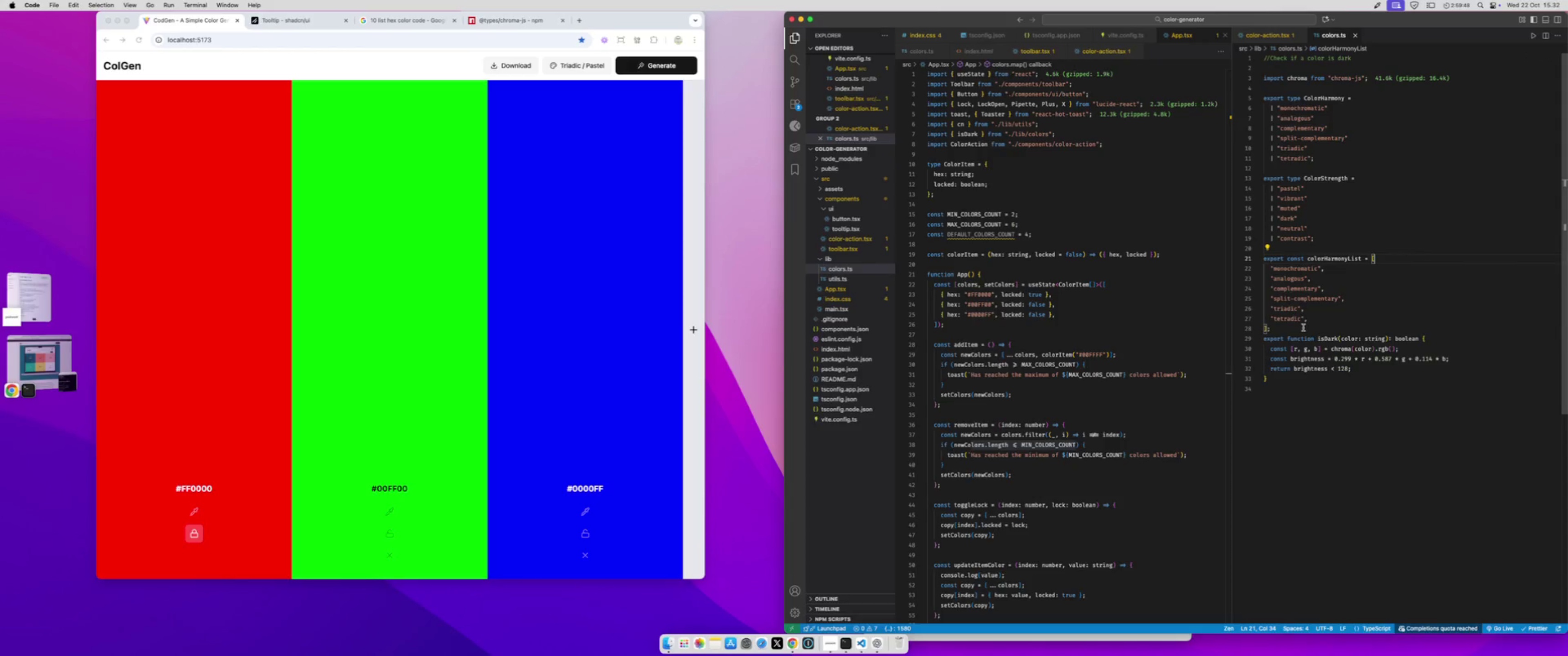 
left_click([1303, 329])
 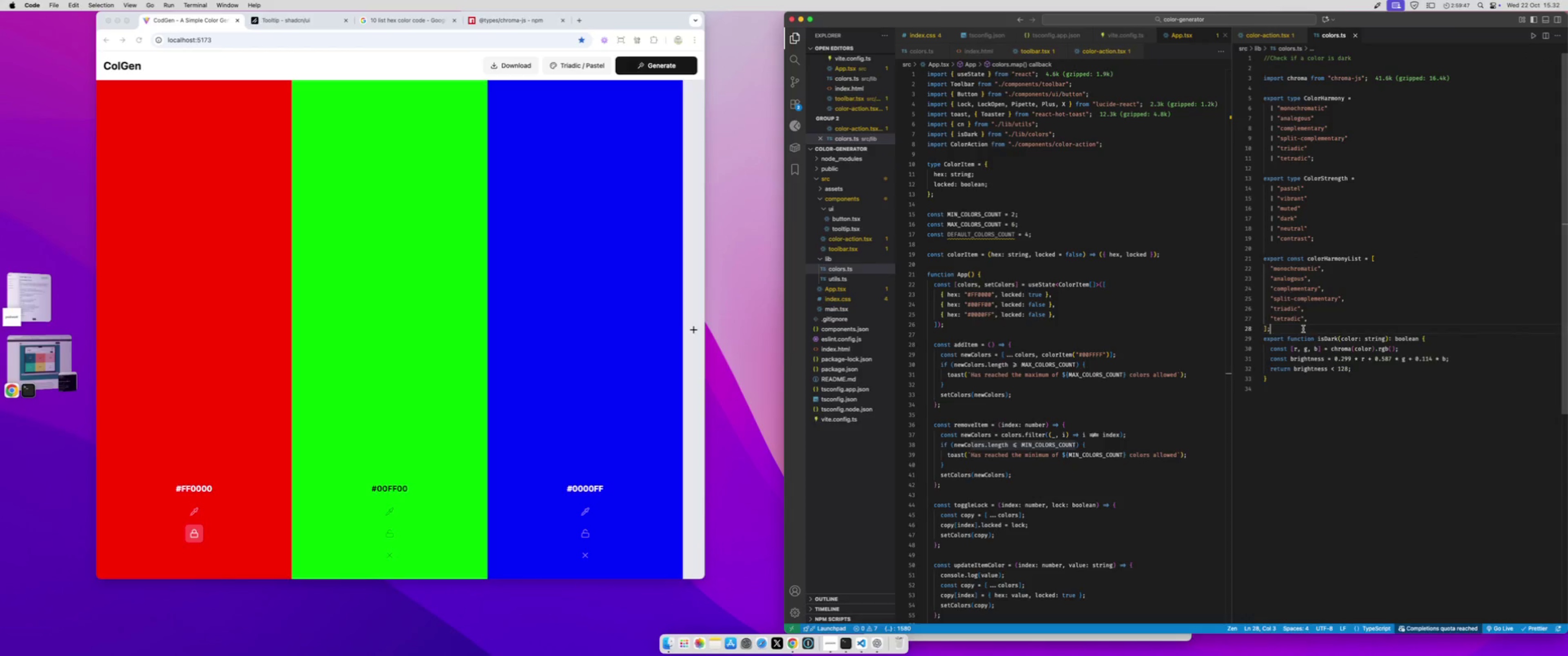 
key(Enter)
 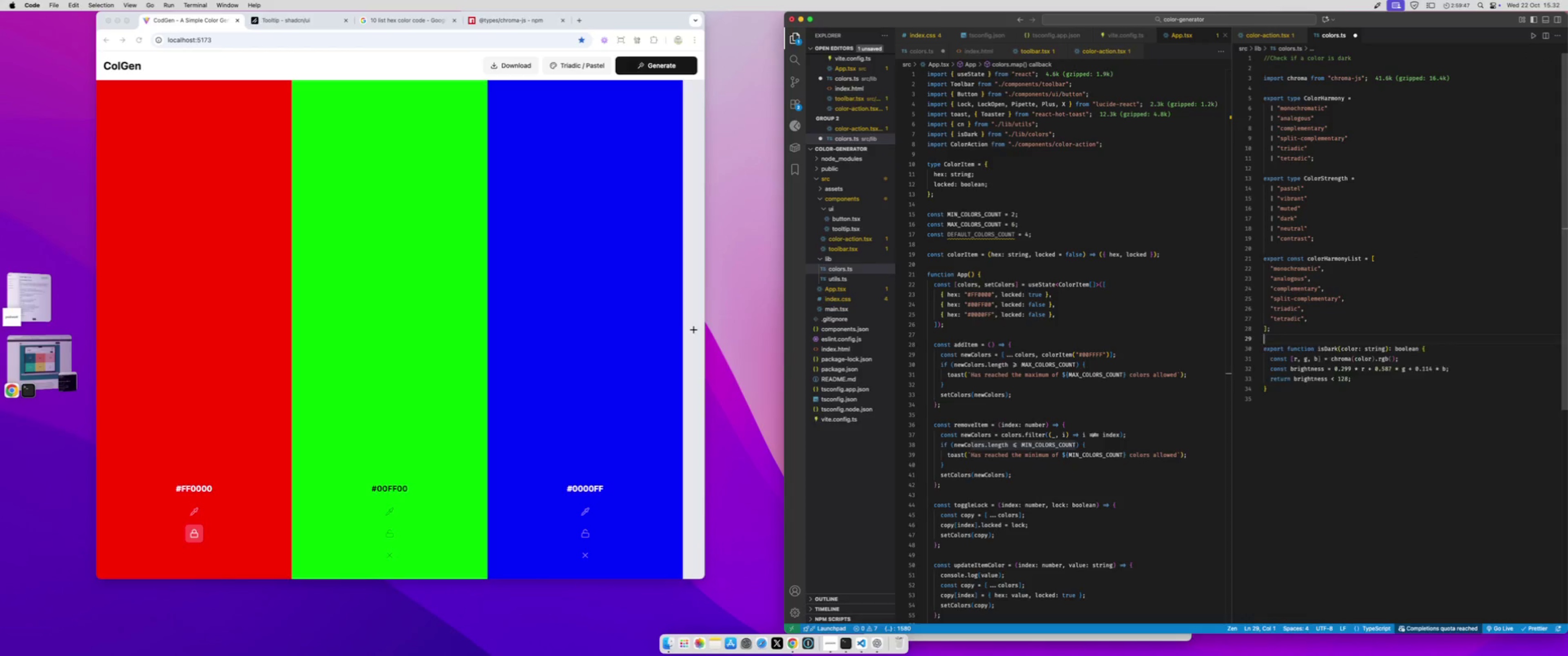 
key(Enter)
 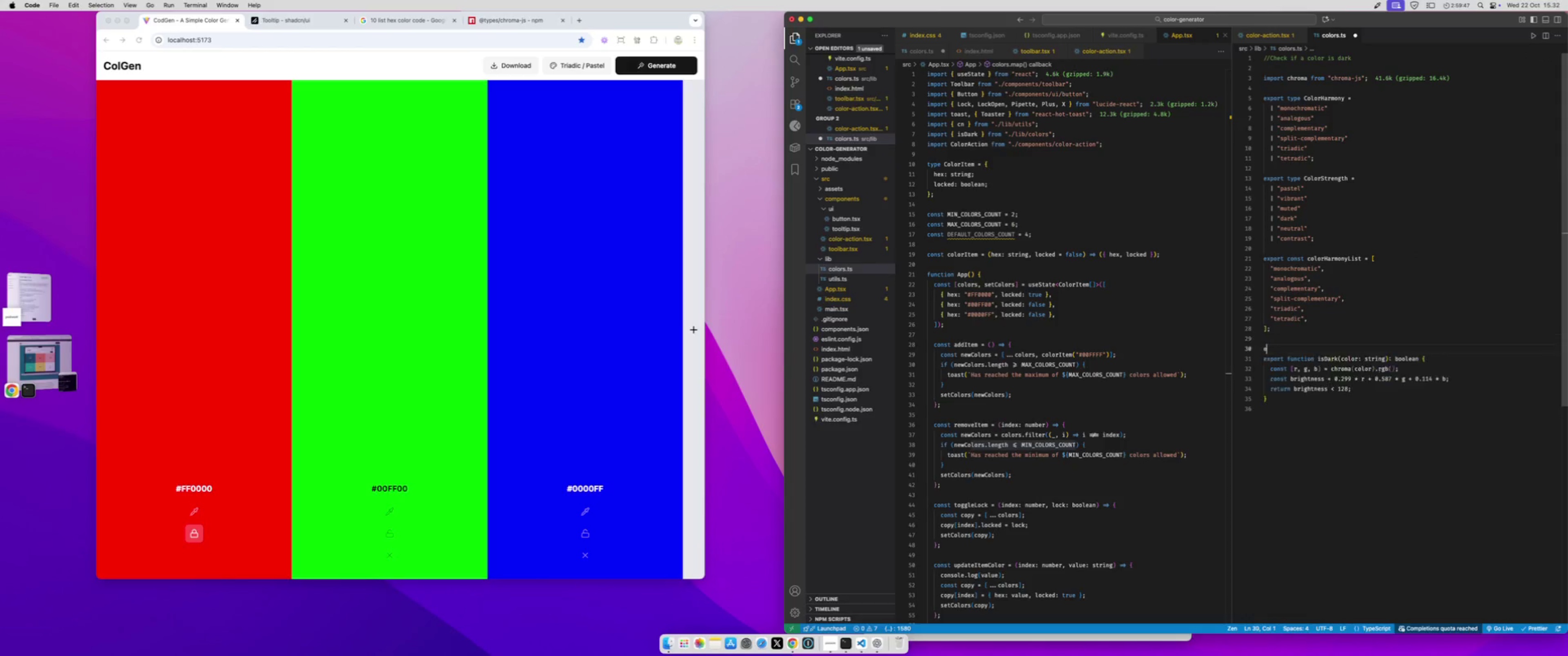 
type(export const ColorS)
key(Backspace)
key(Backspace)
key(Backspace)
key(Backspace)
key(Backspace)
key(Backspace)
type(colorStren)
 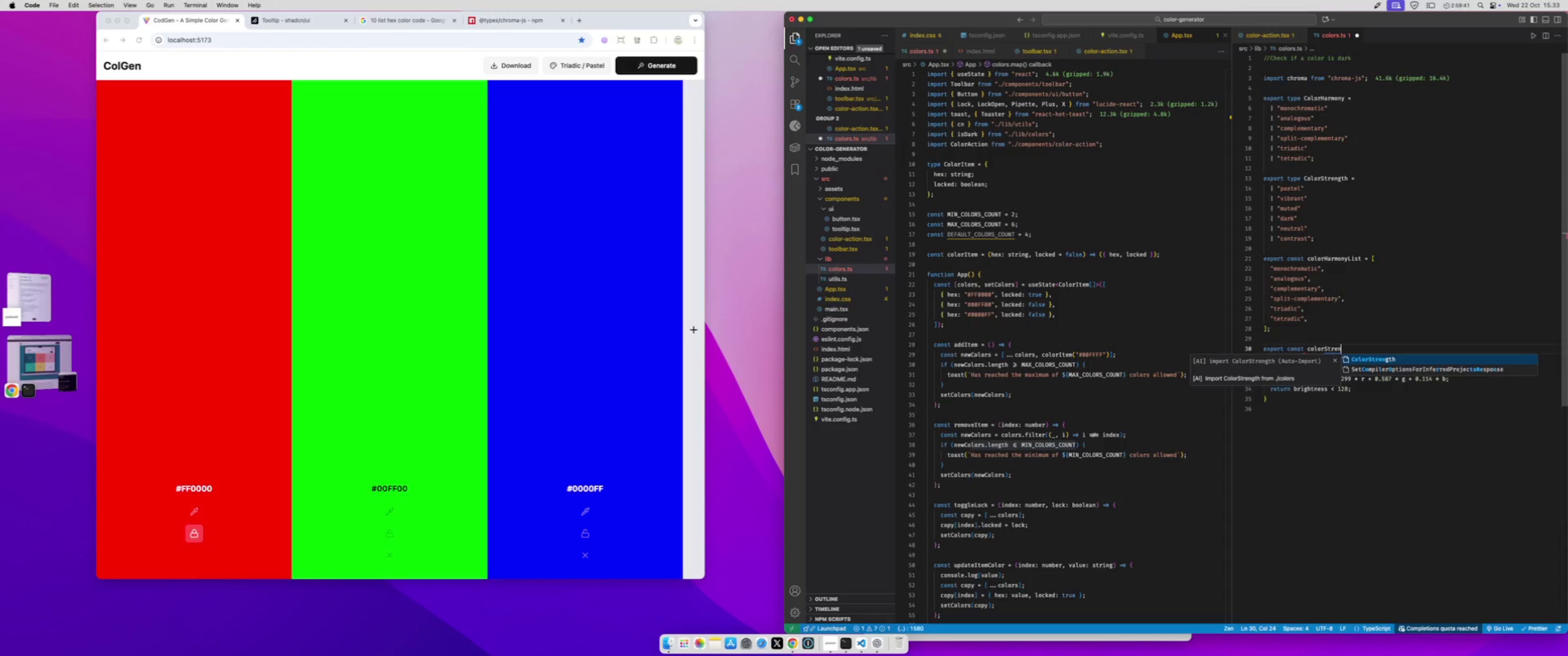 
key(Enter)
 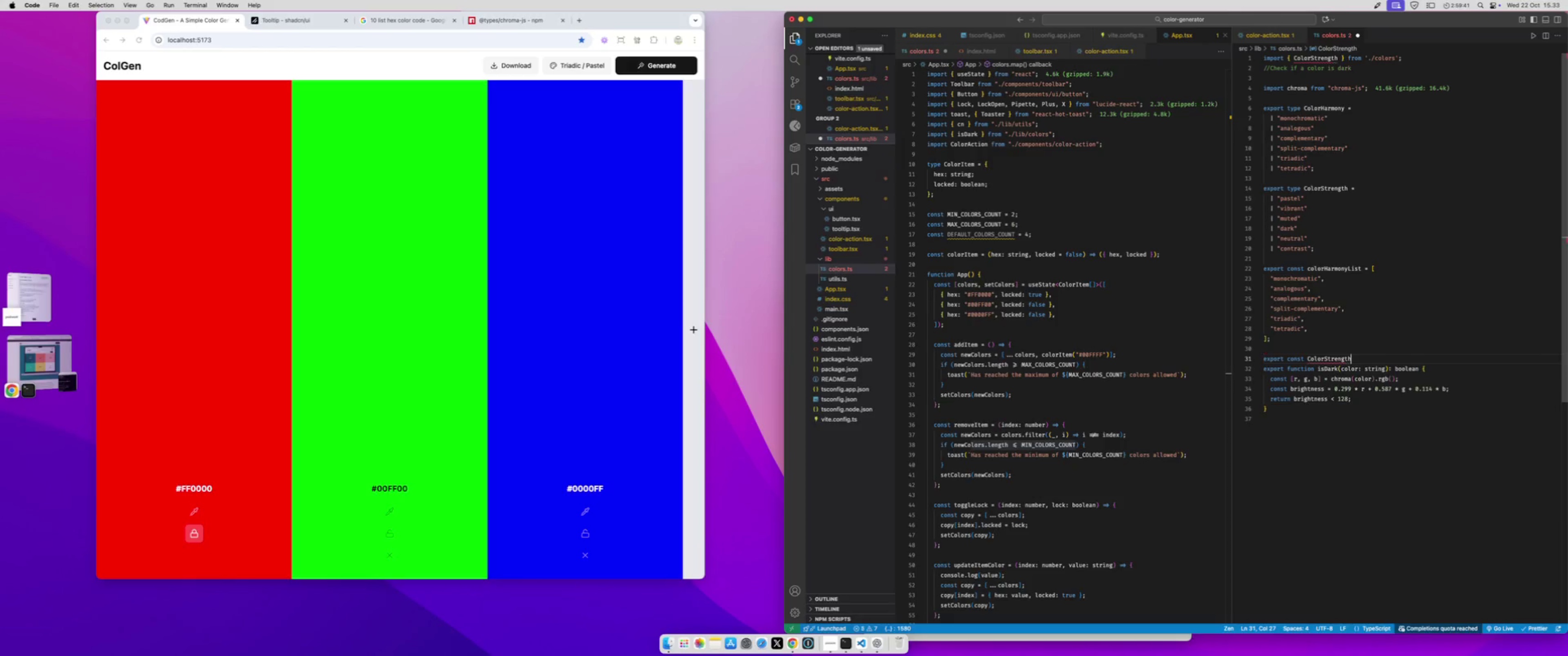 
key(Meta+Z)
 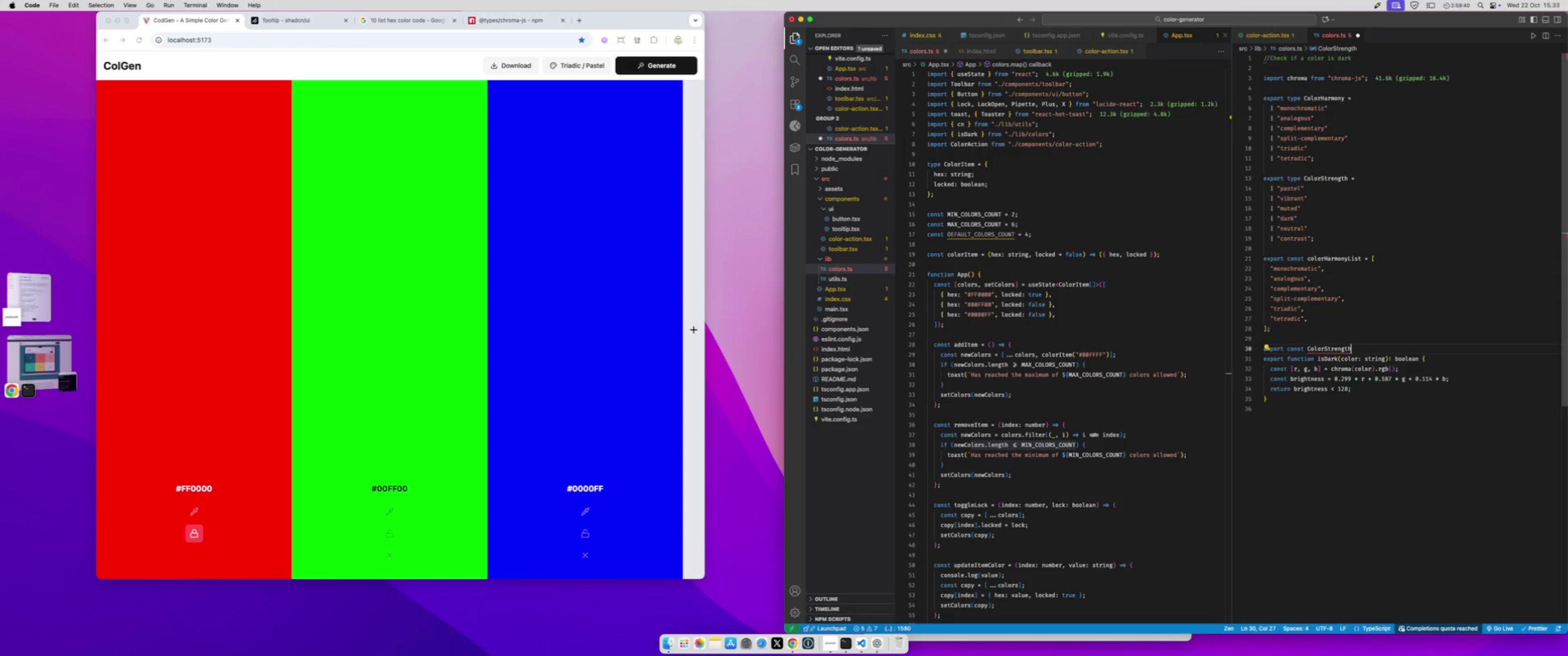 
key(Meta+Z)
 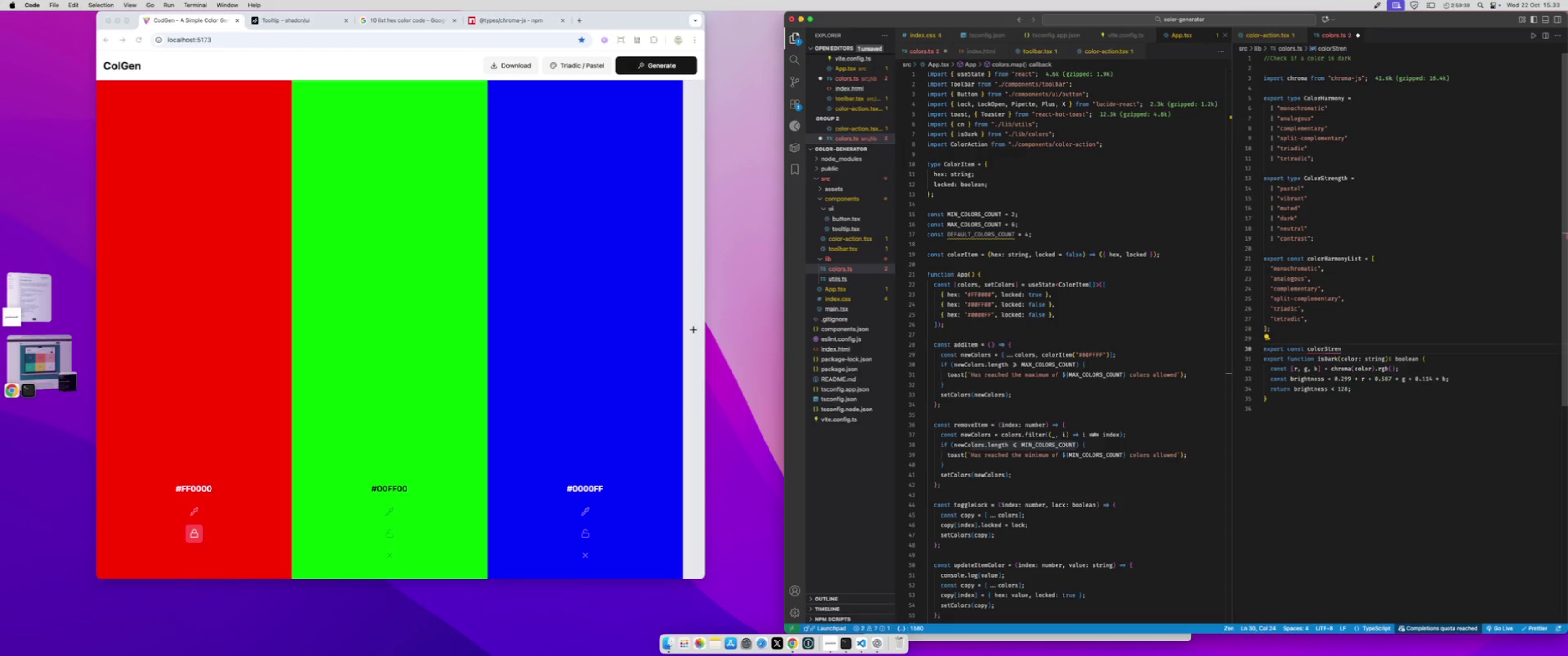 
type(gthList = )
 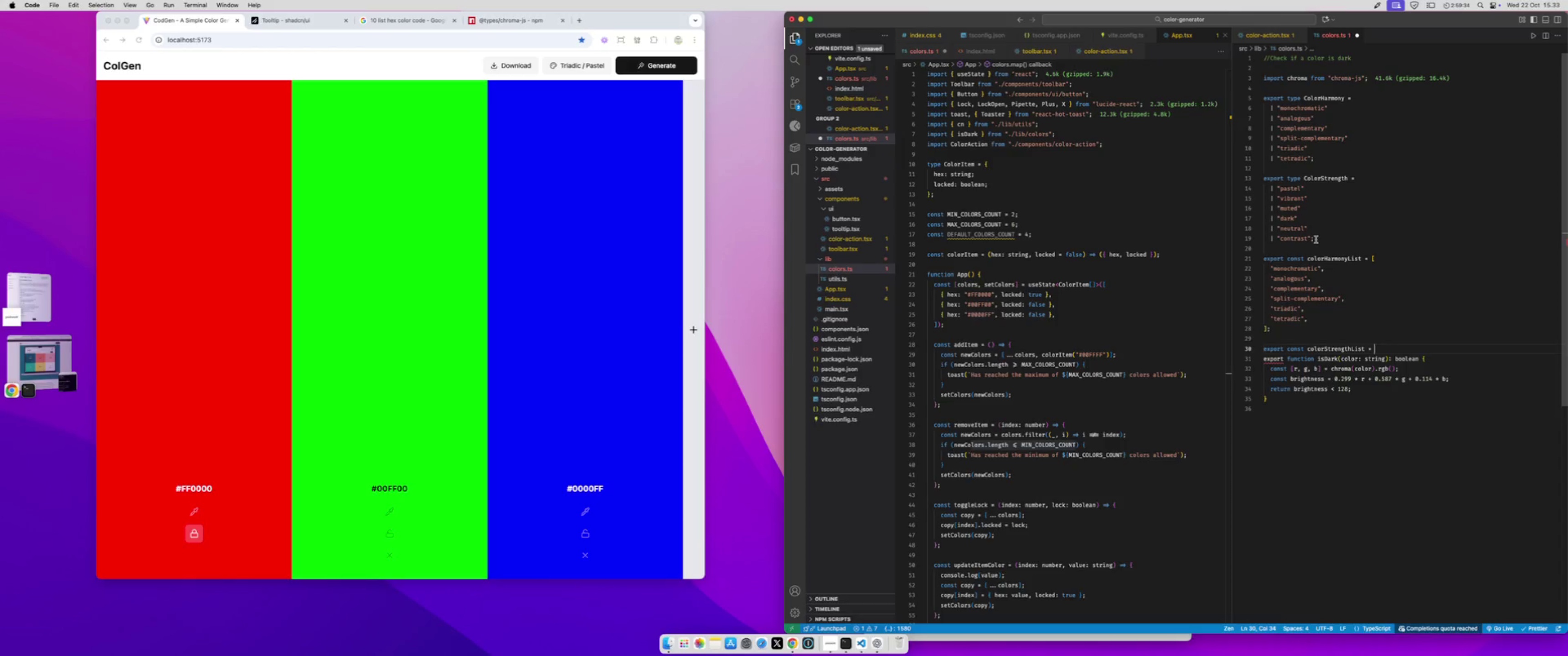 
left_click_drag(start_coordinate=[1313, 238], to_coordinate=[1276, 191])
 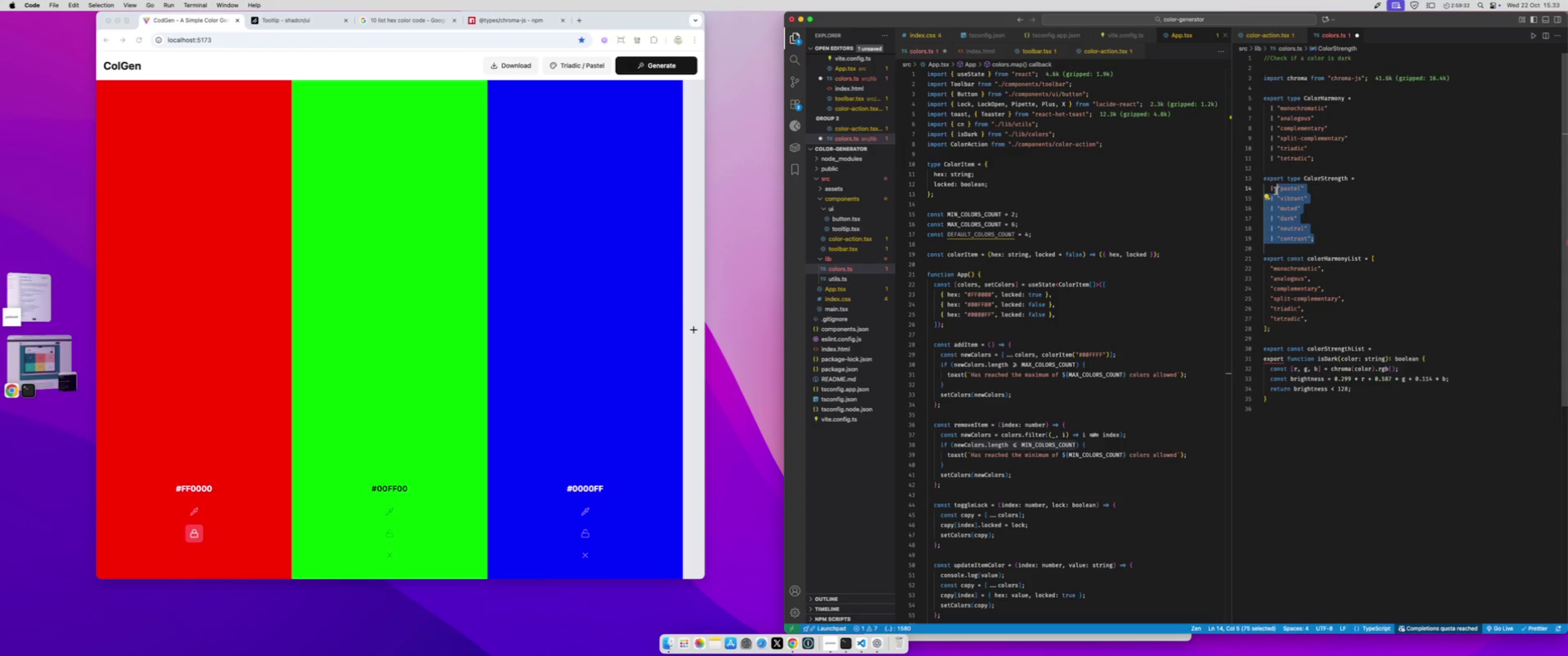 
key(Meta+C)
 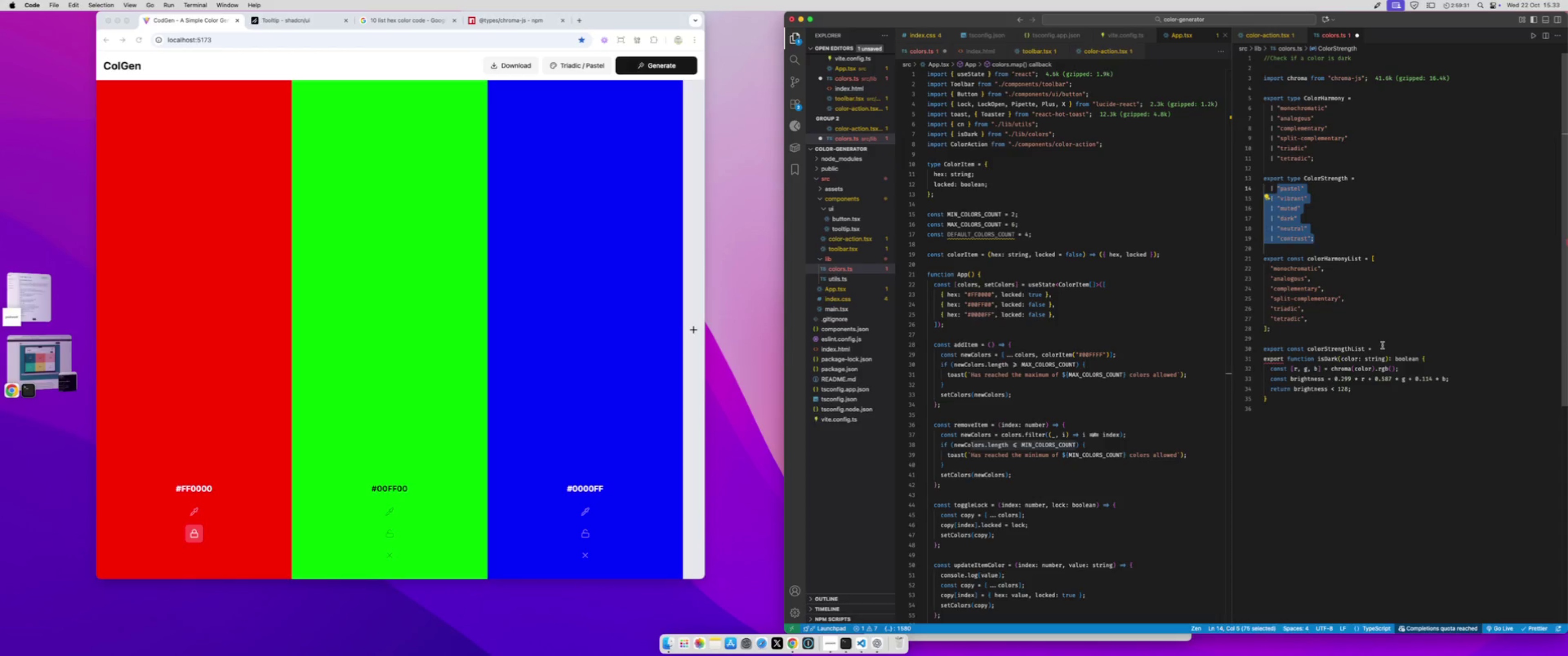 
left_click([1382, 345])
 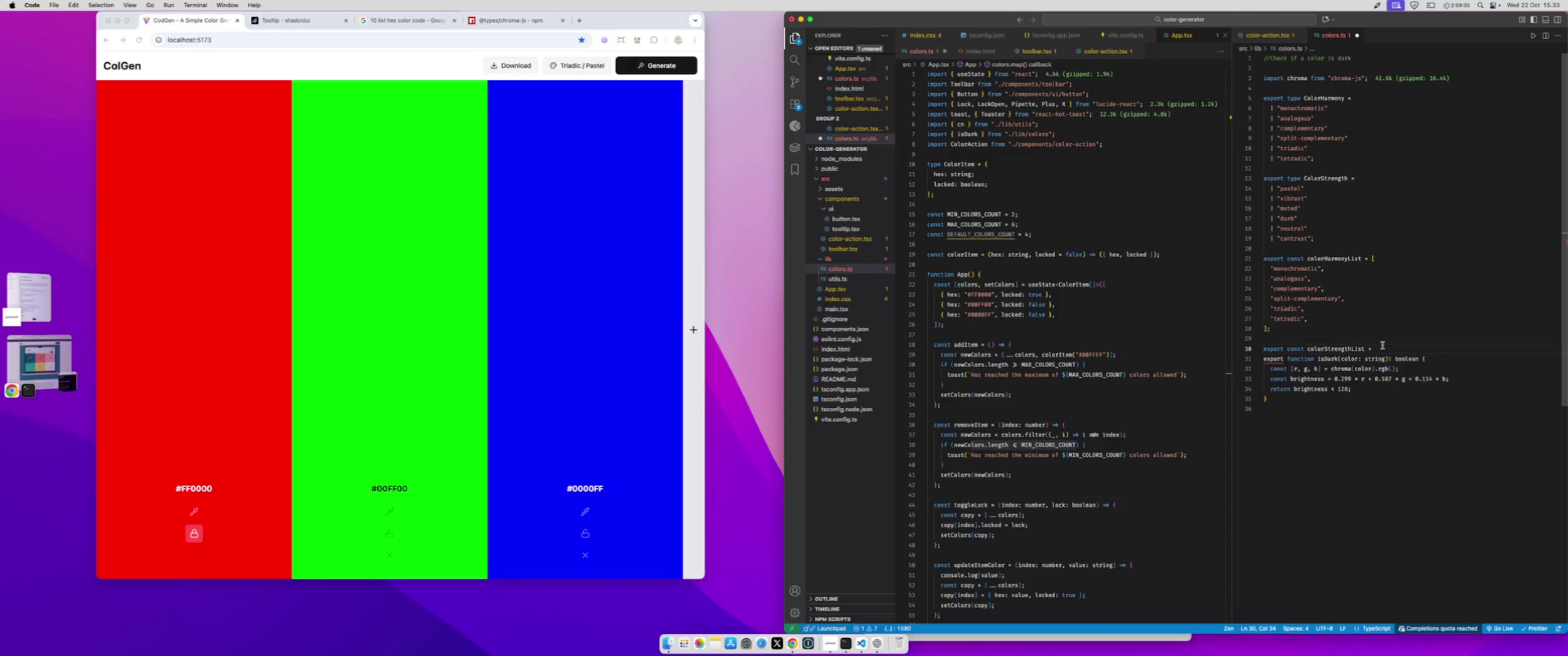 
key(BracketLeft)
 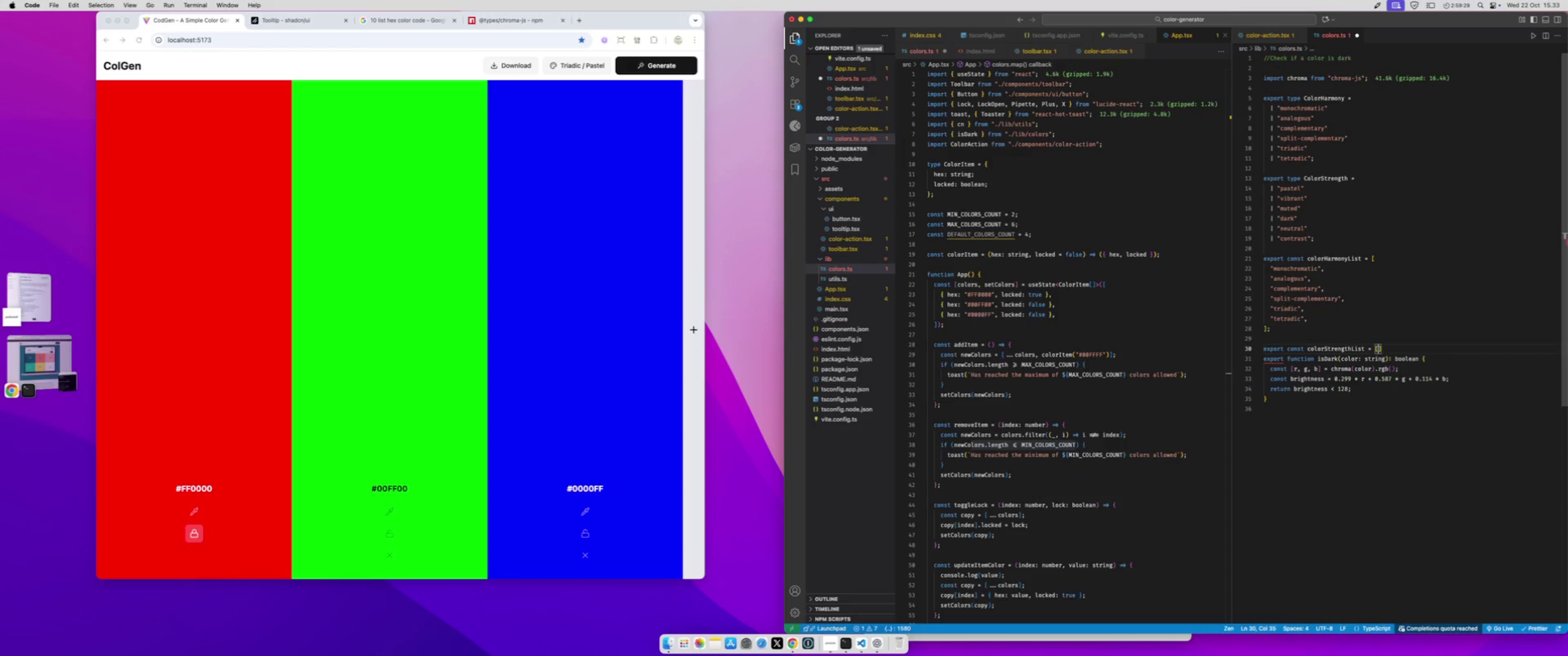 
key(Meta+V)
 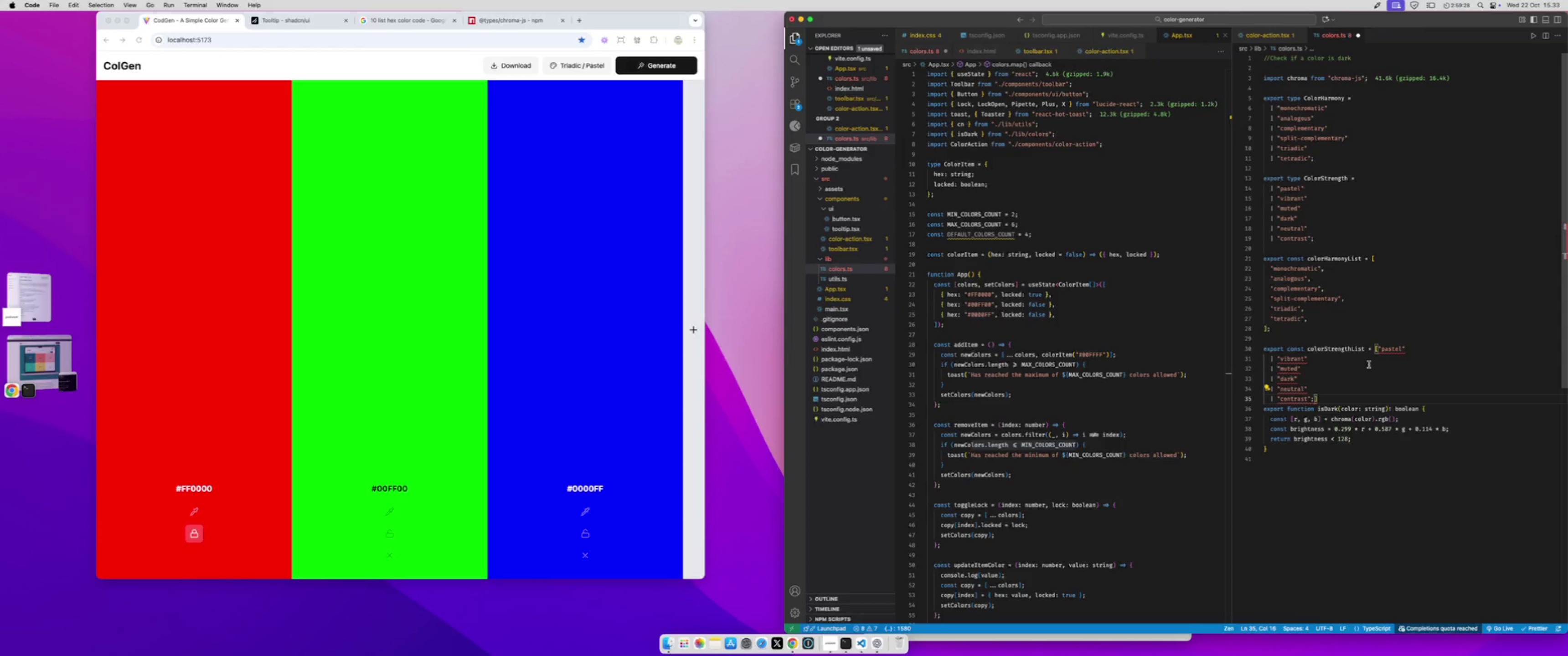 
key(Backspace)
 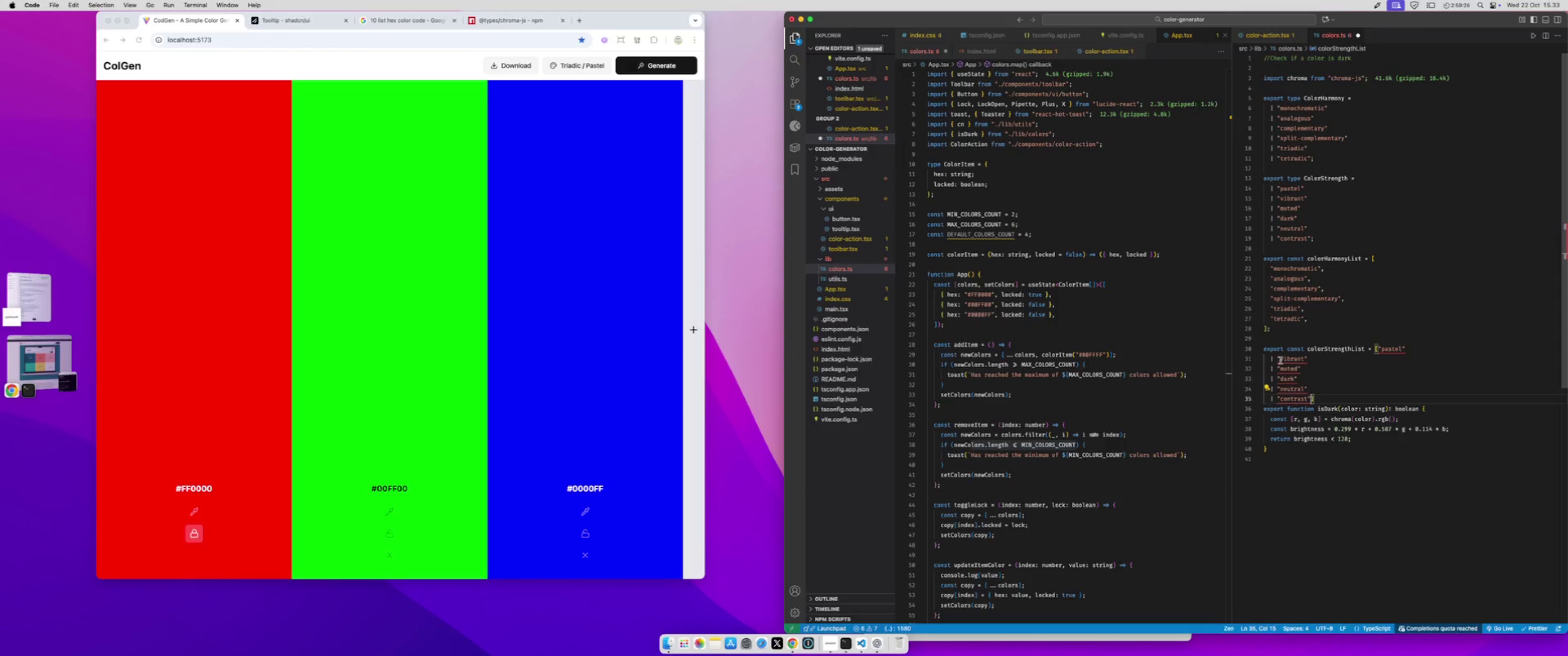 
left_click_drag(start_coordinate=[1276, 360], to_coordinate=[1269, 360])
 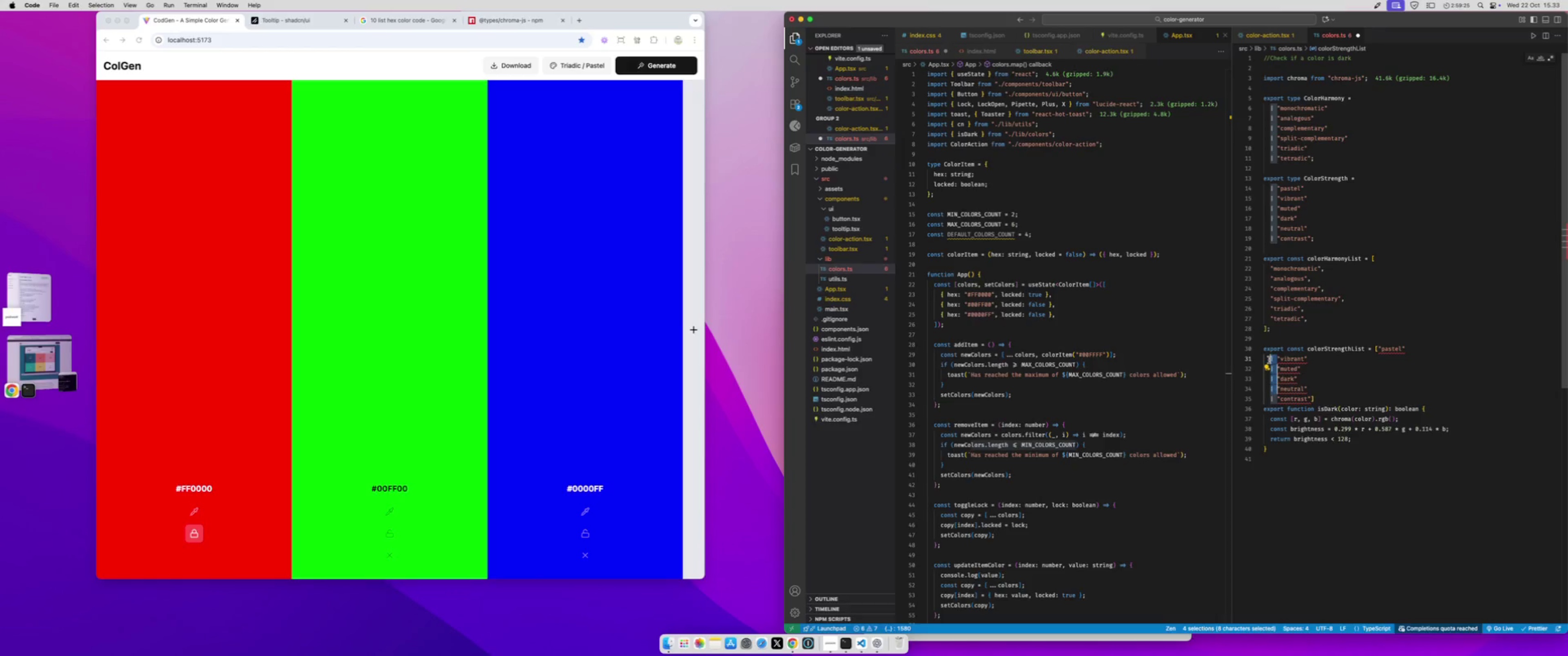 
key(Meta+D)
 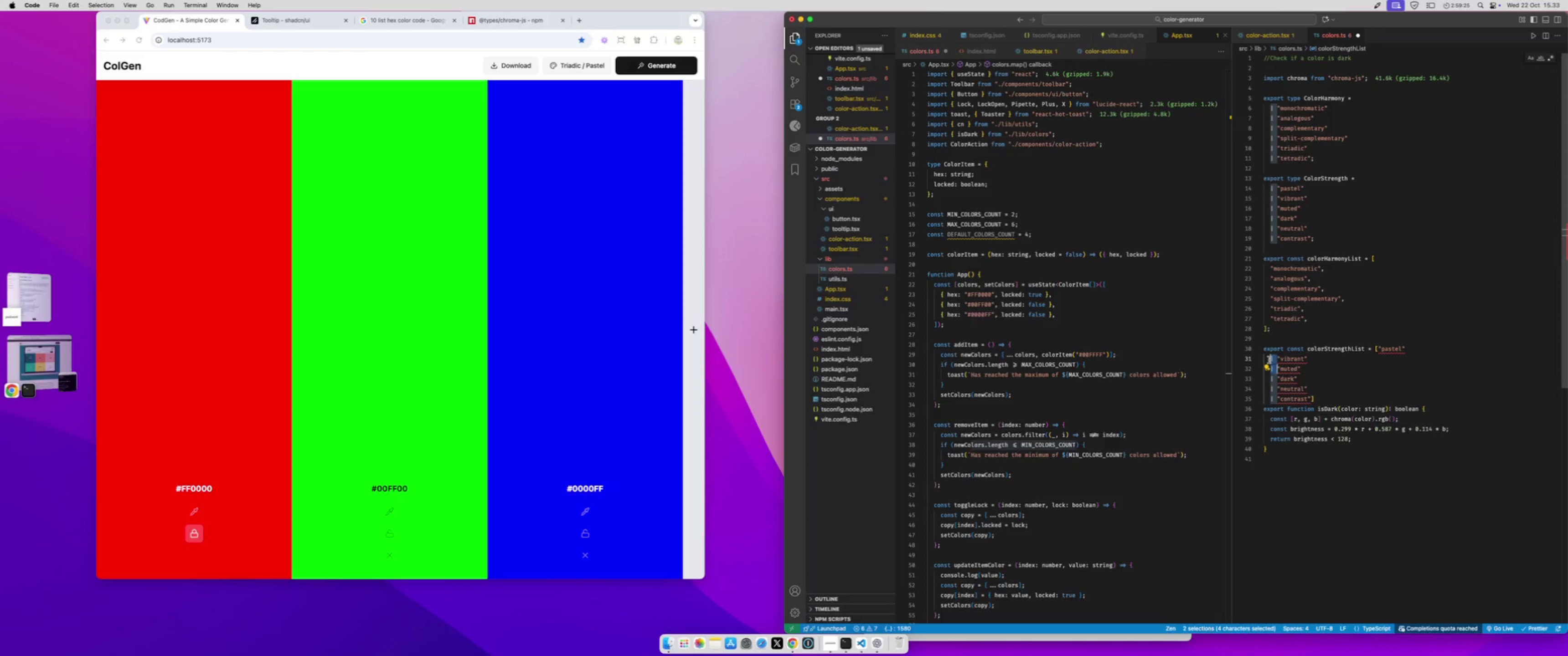 
key(Meta+D)
 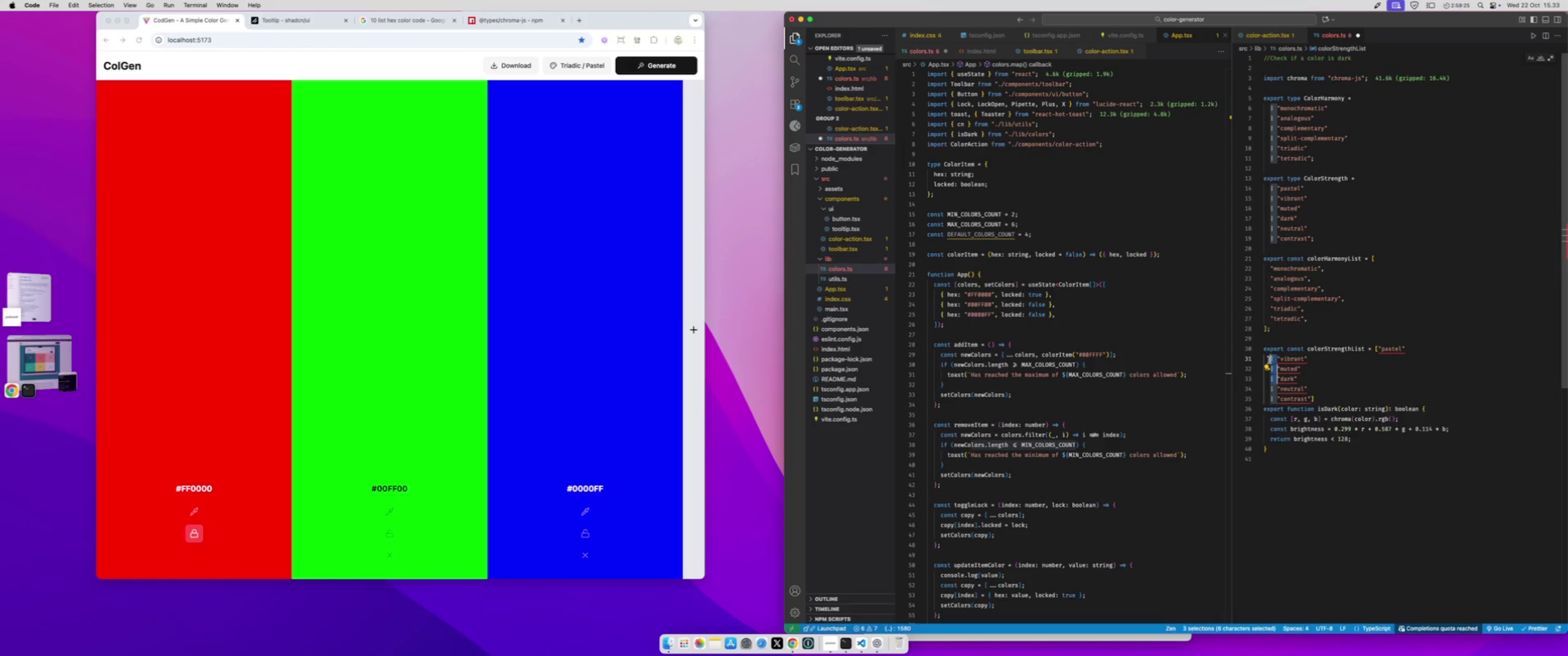 
key(Meta+D)
 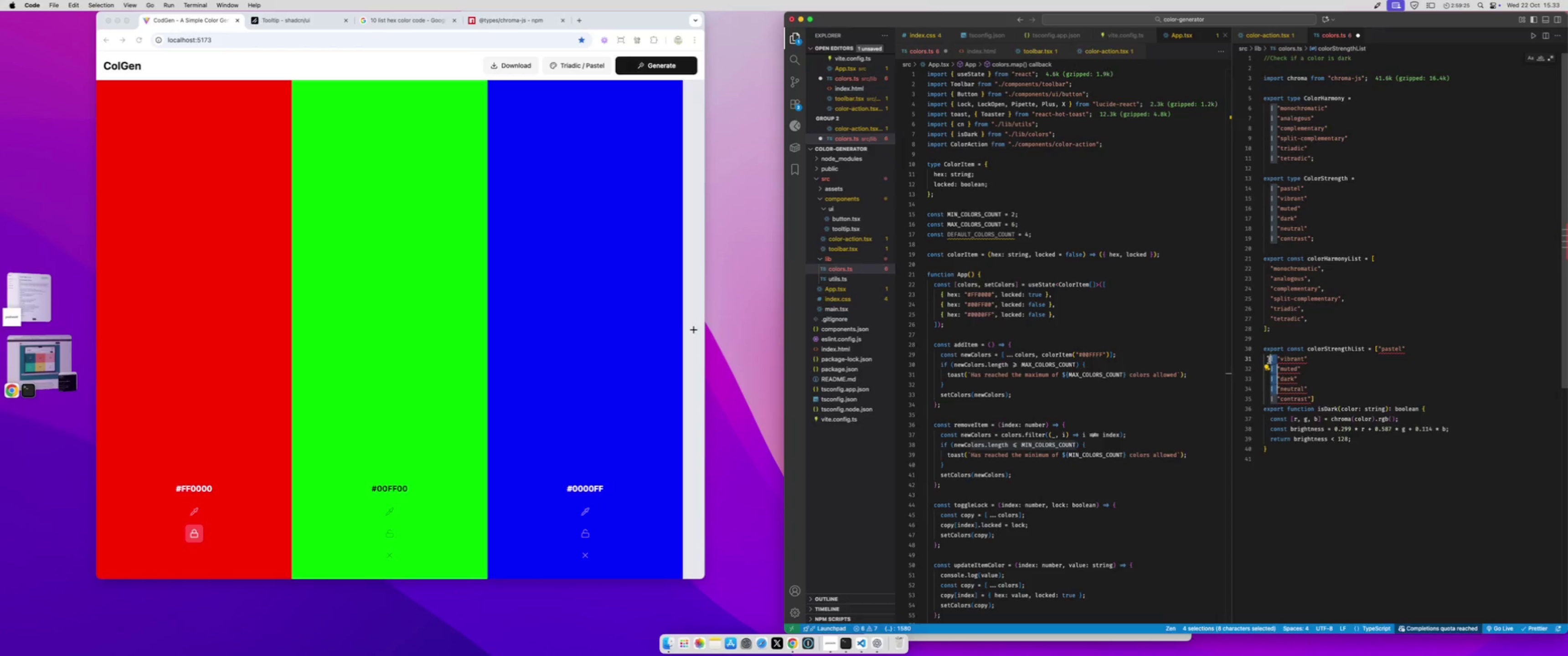 
key(Meta+D)
 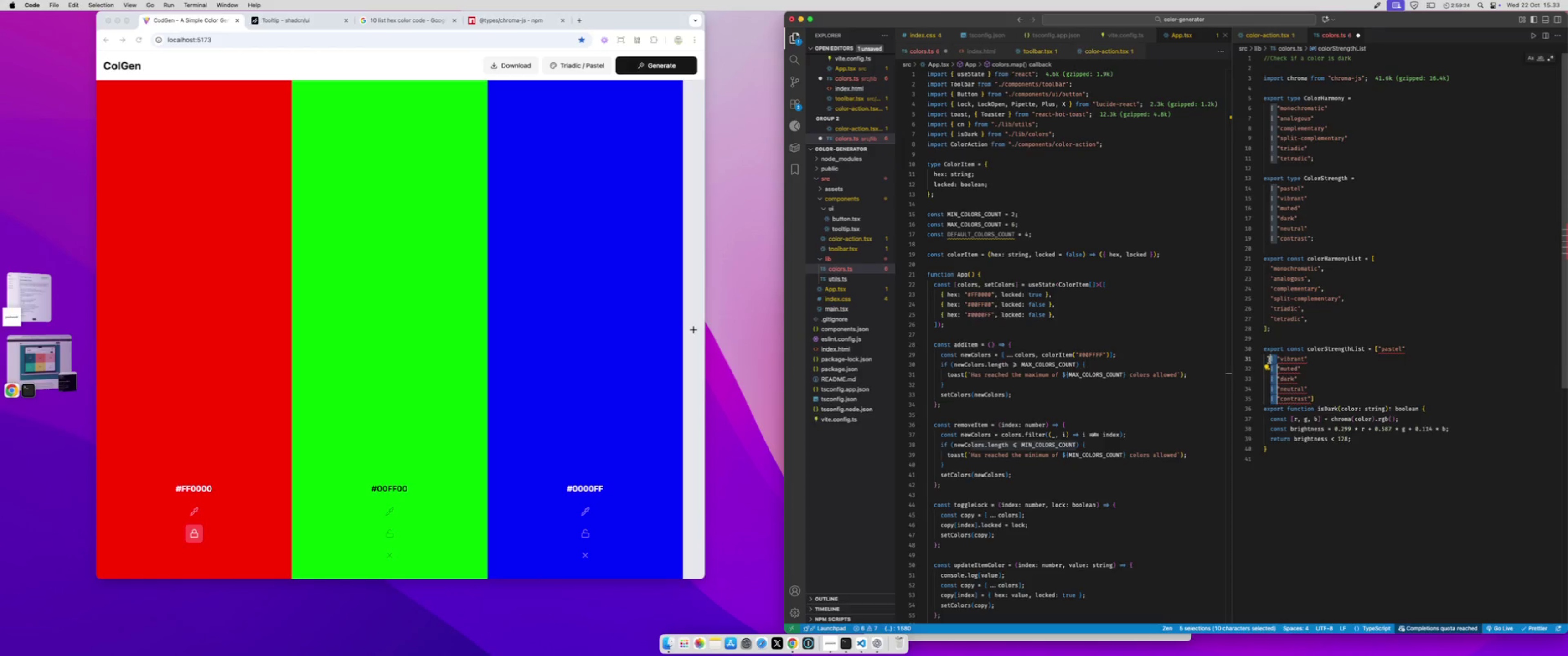 
key(Comma)
 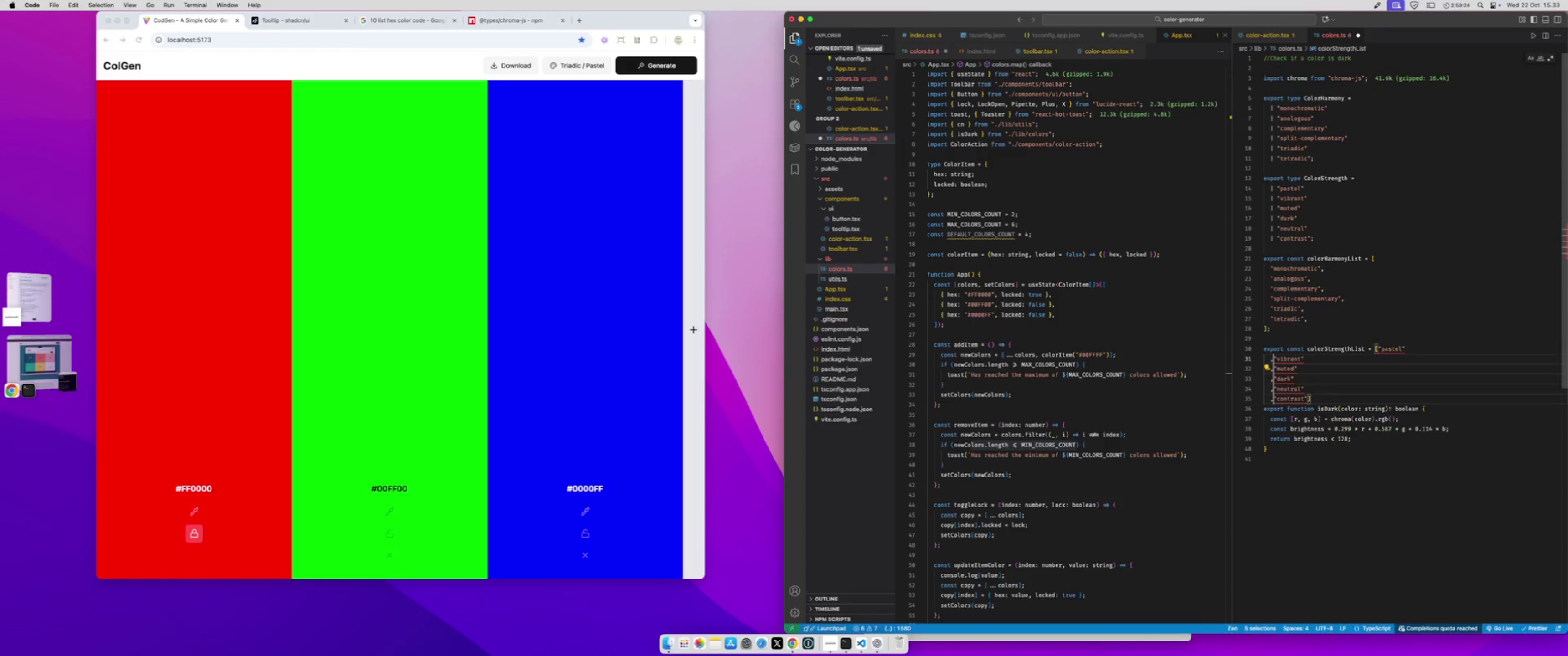 
key(Meta+CommandLeft)
 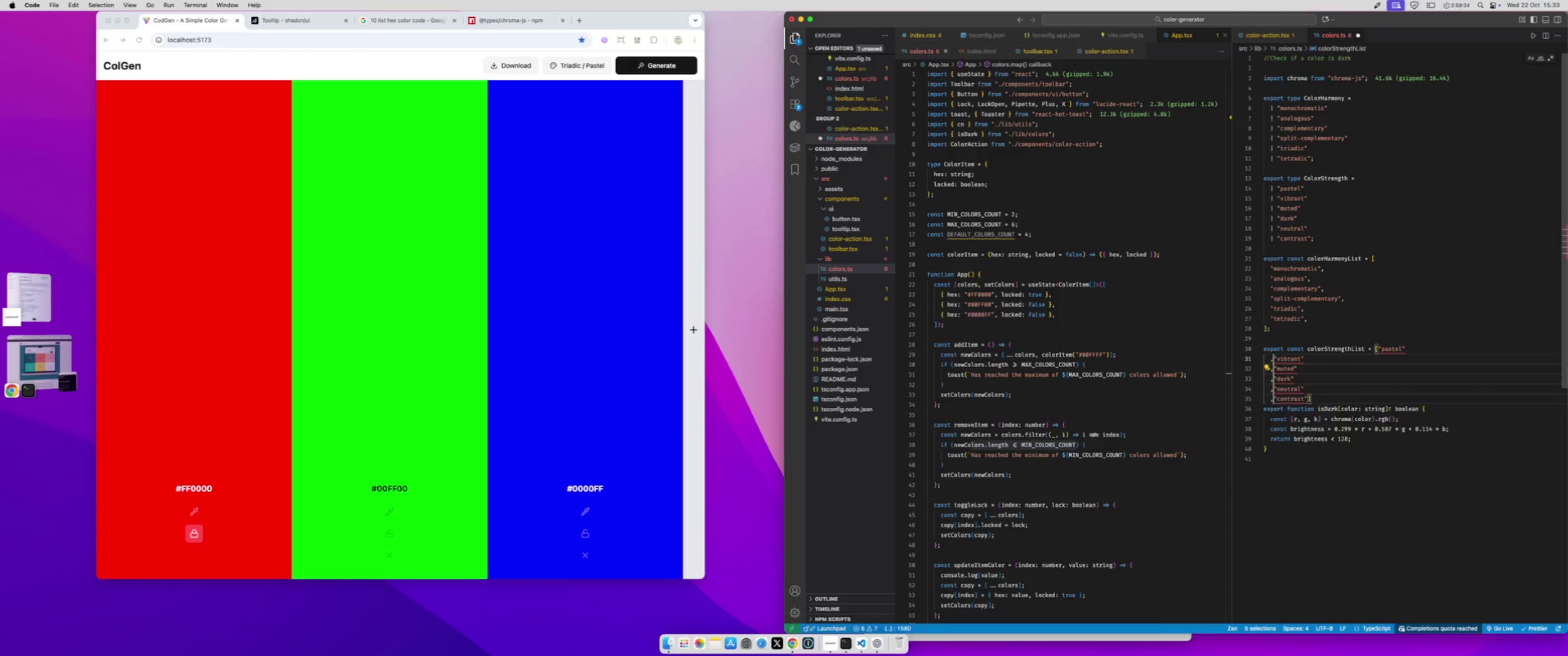 
key(Meta+S)
 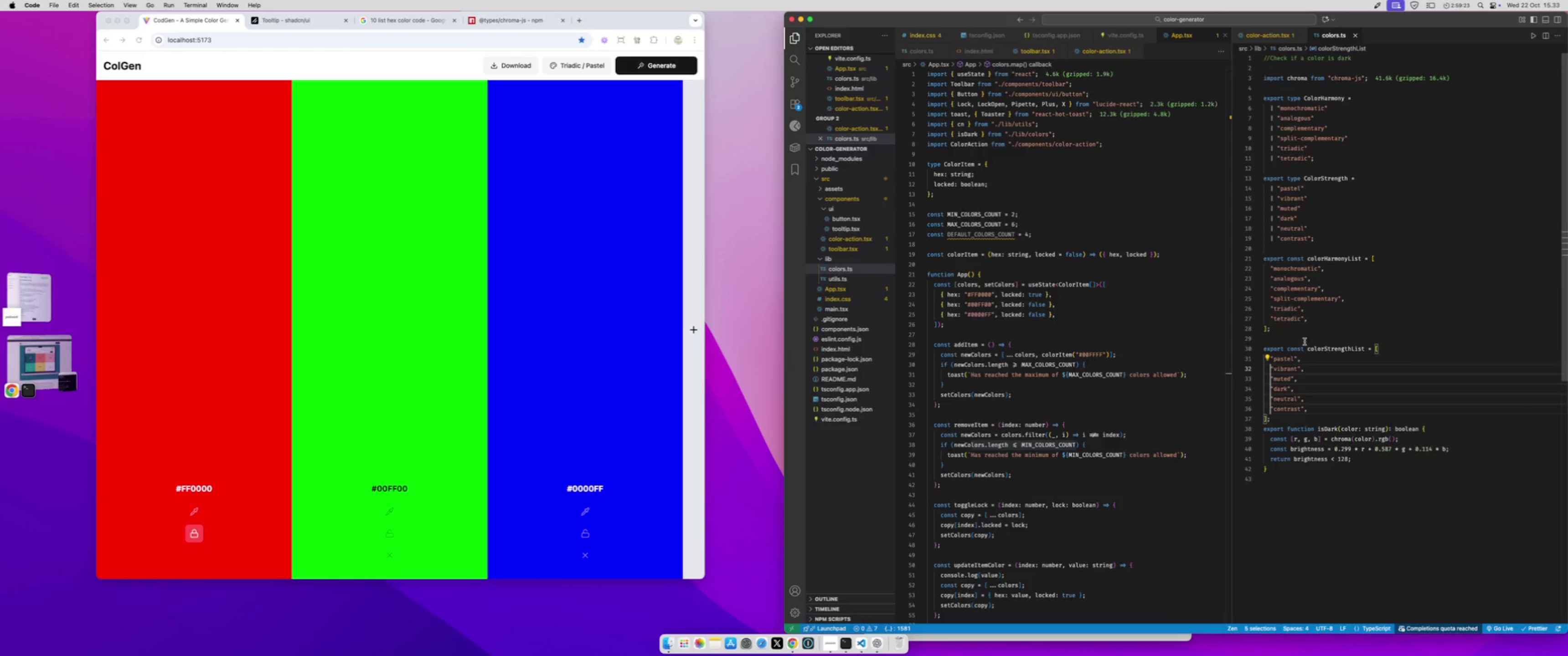 
left_click([1304, 341])
 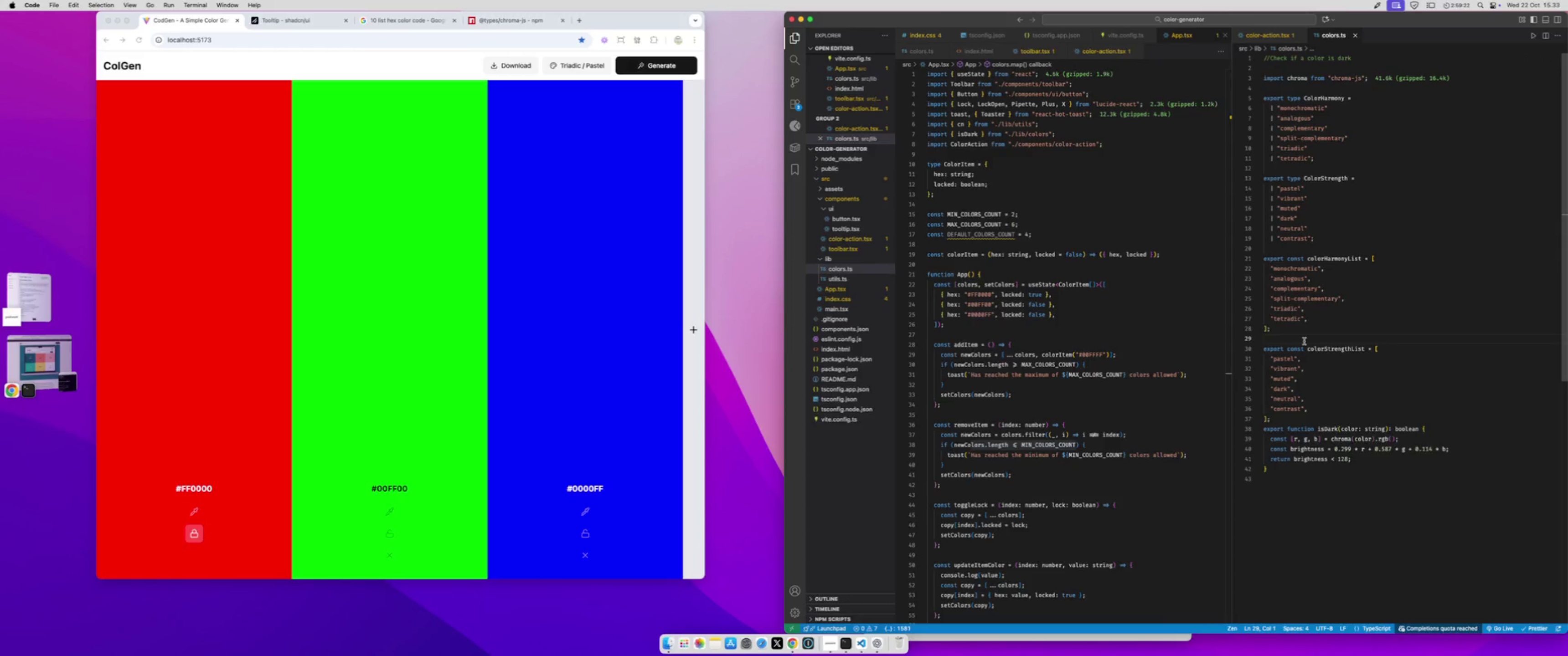 
key(Backspace)
 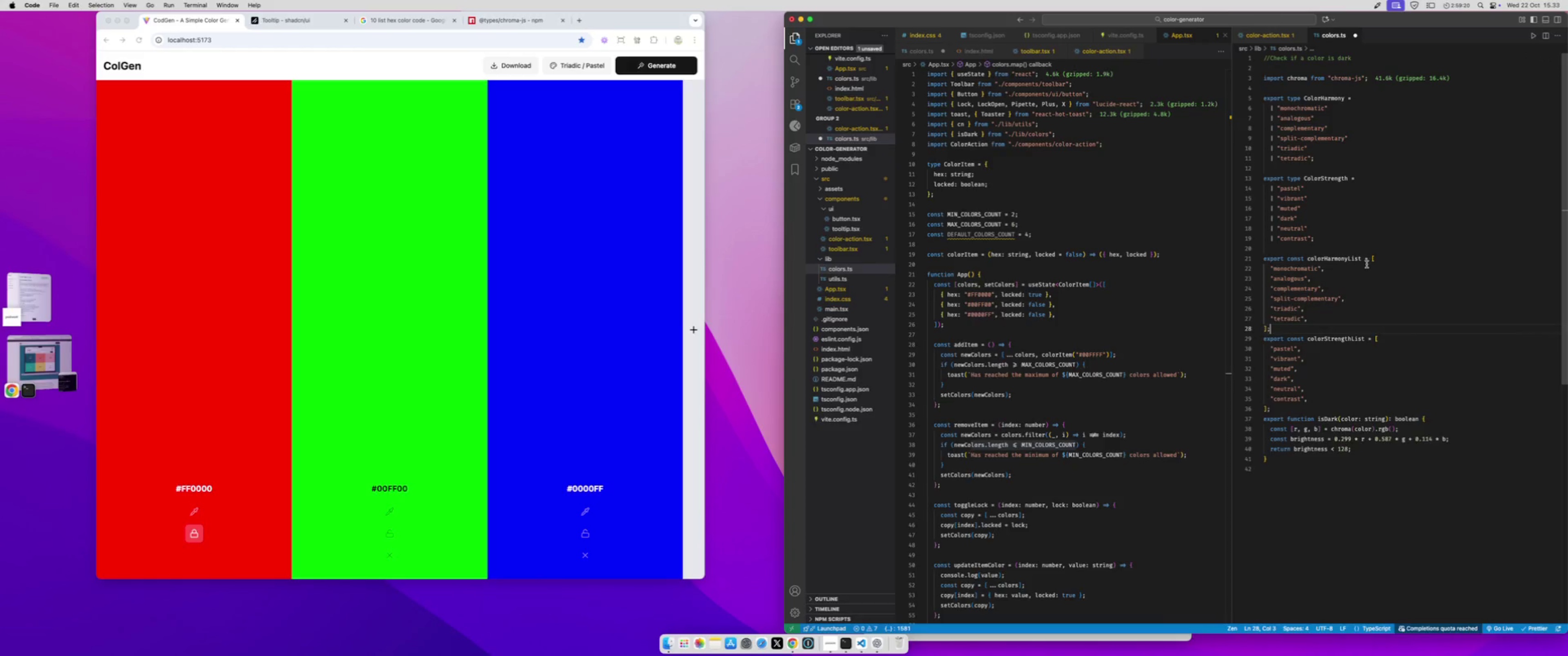 
left_click([1361, 260])
 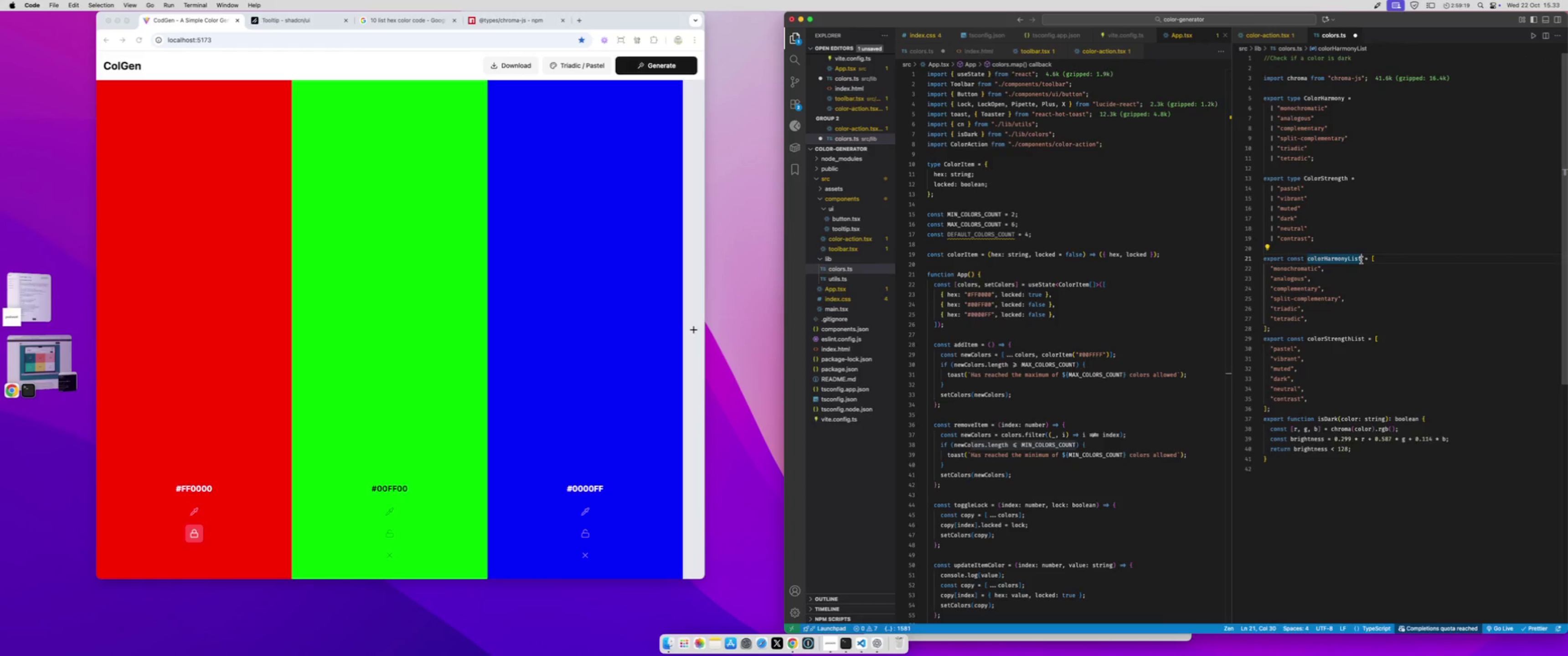 
type(:Color)
 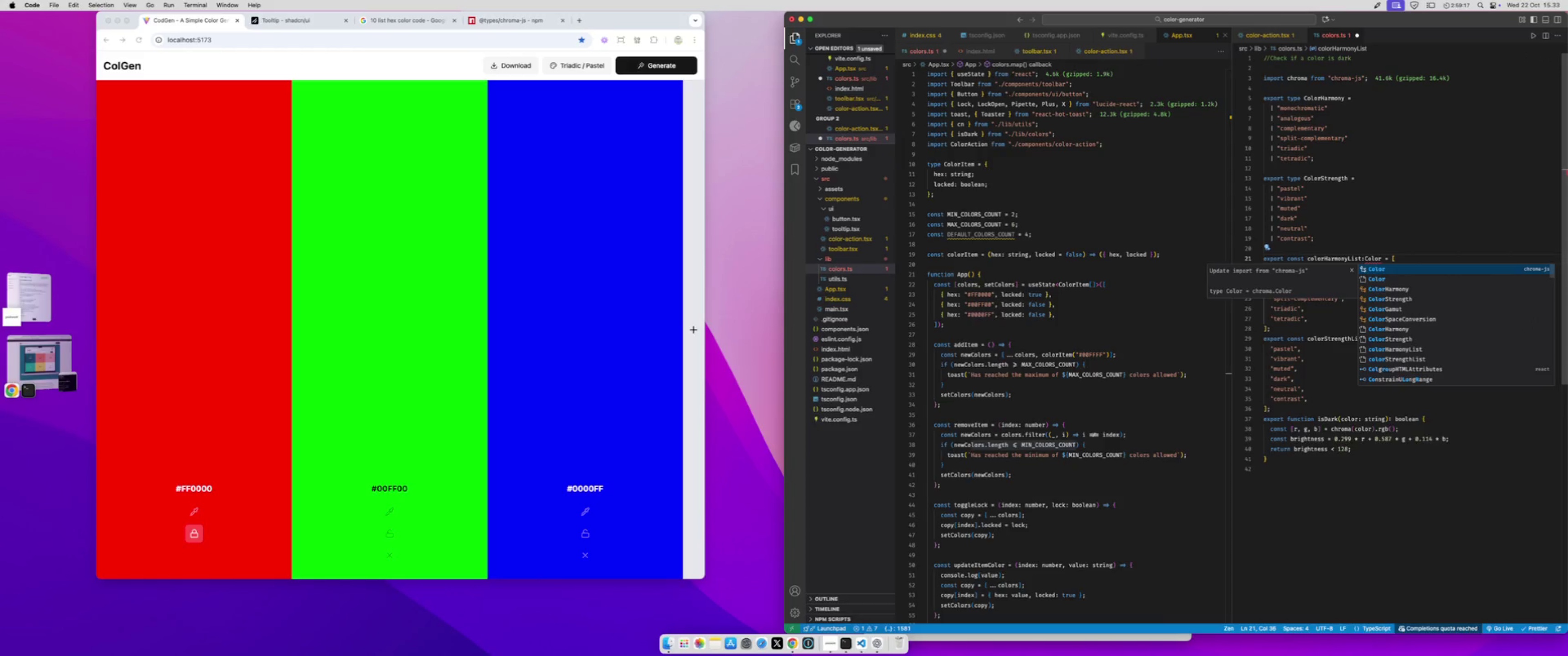 
key(ArrowDown)
 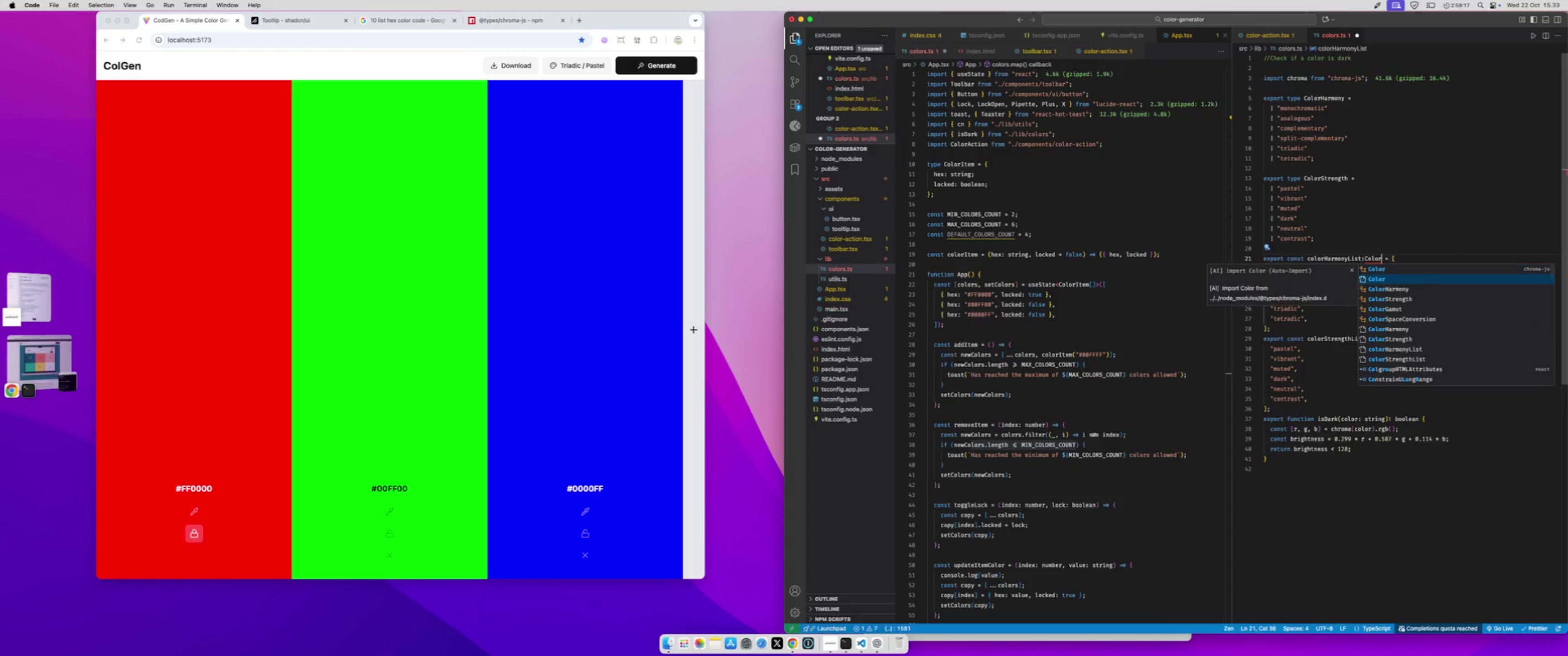 
key(ArrowDown)
 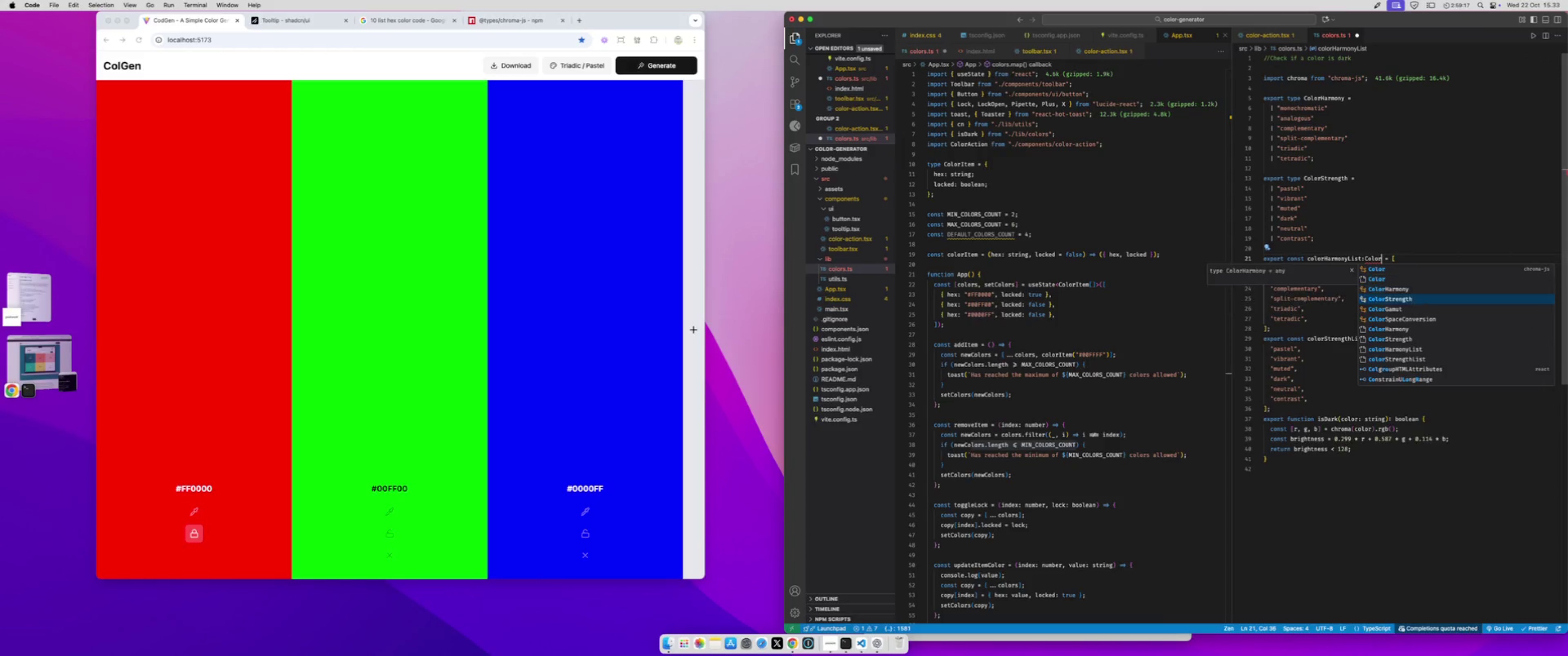 
key(ArrowDown)
 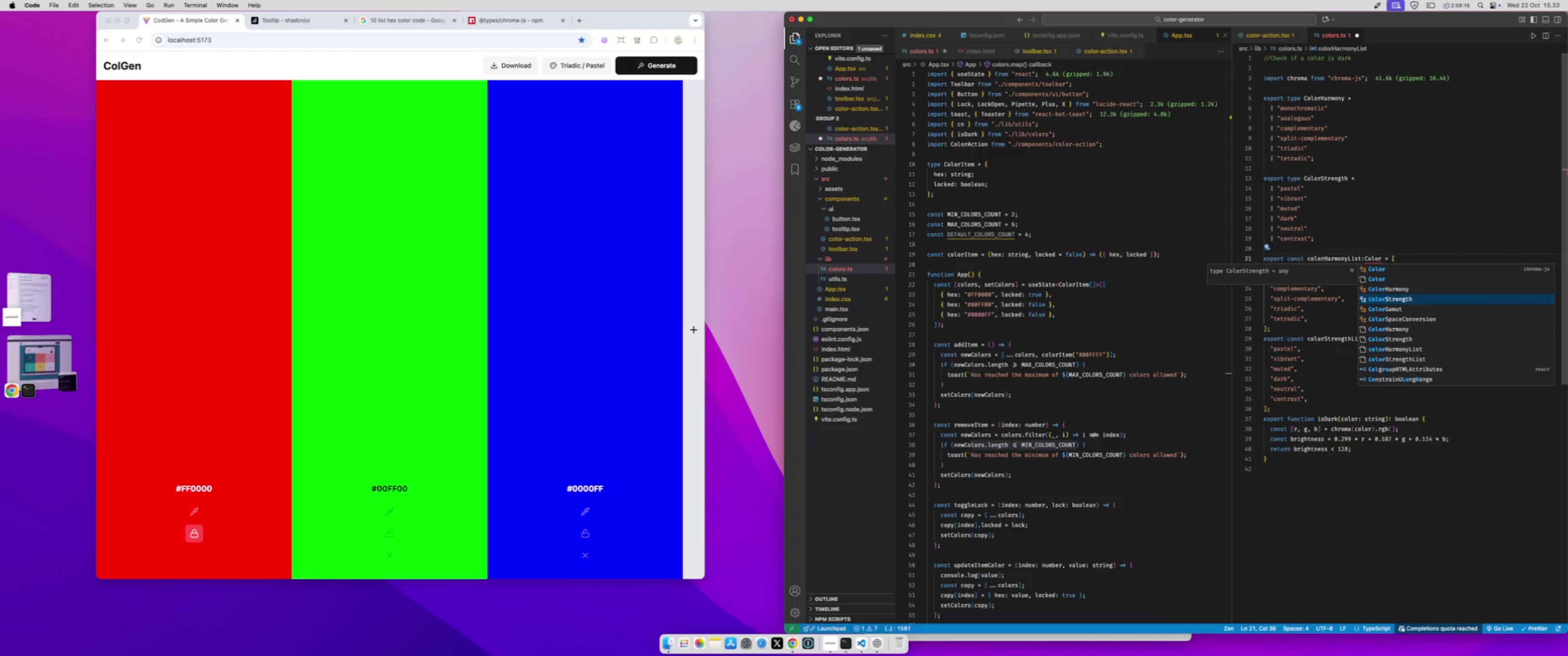 
key(ArrowUp)
 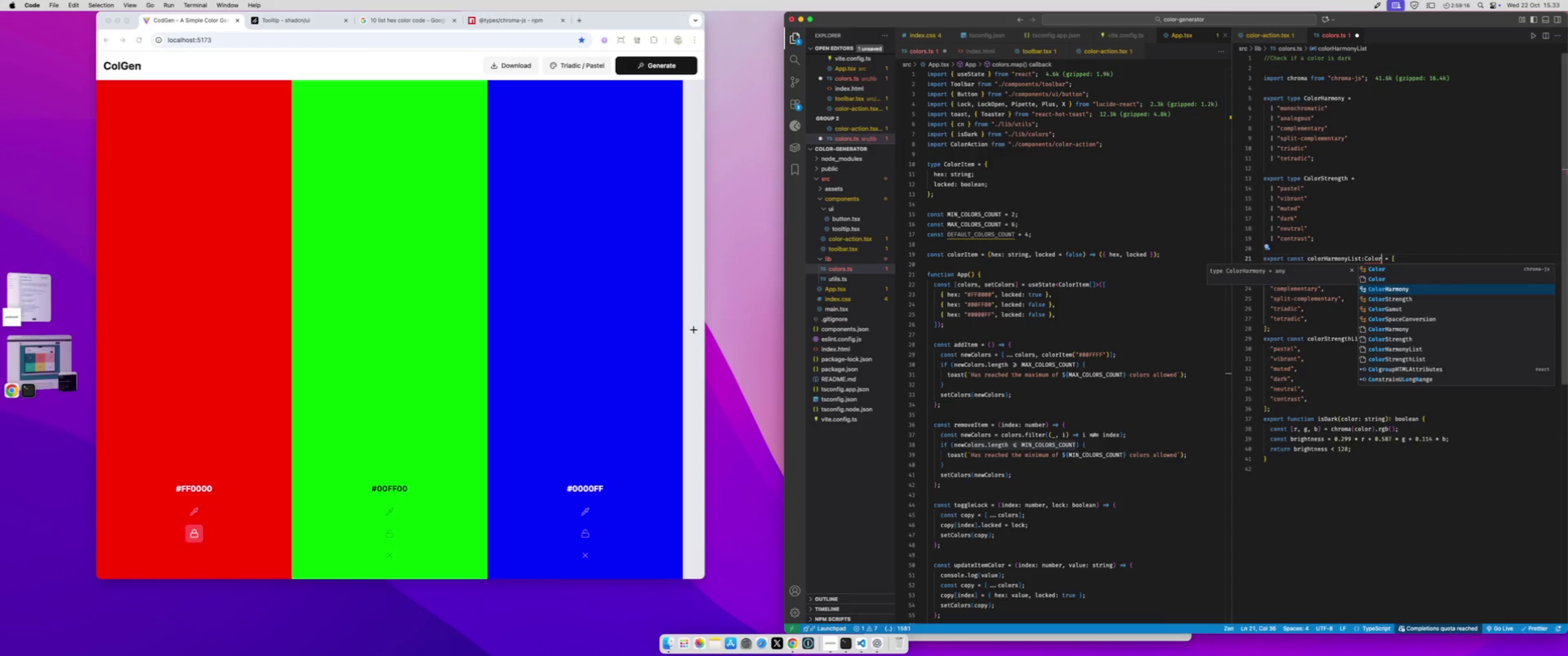 
key(Enter)
 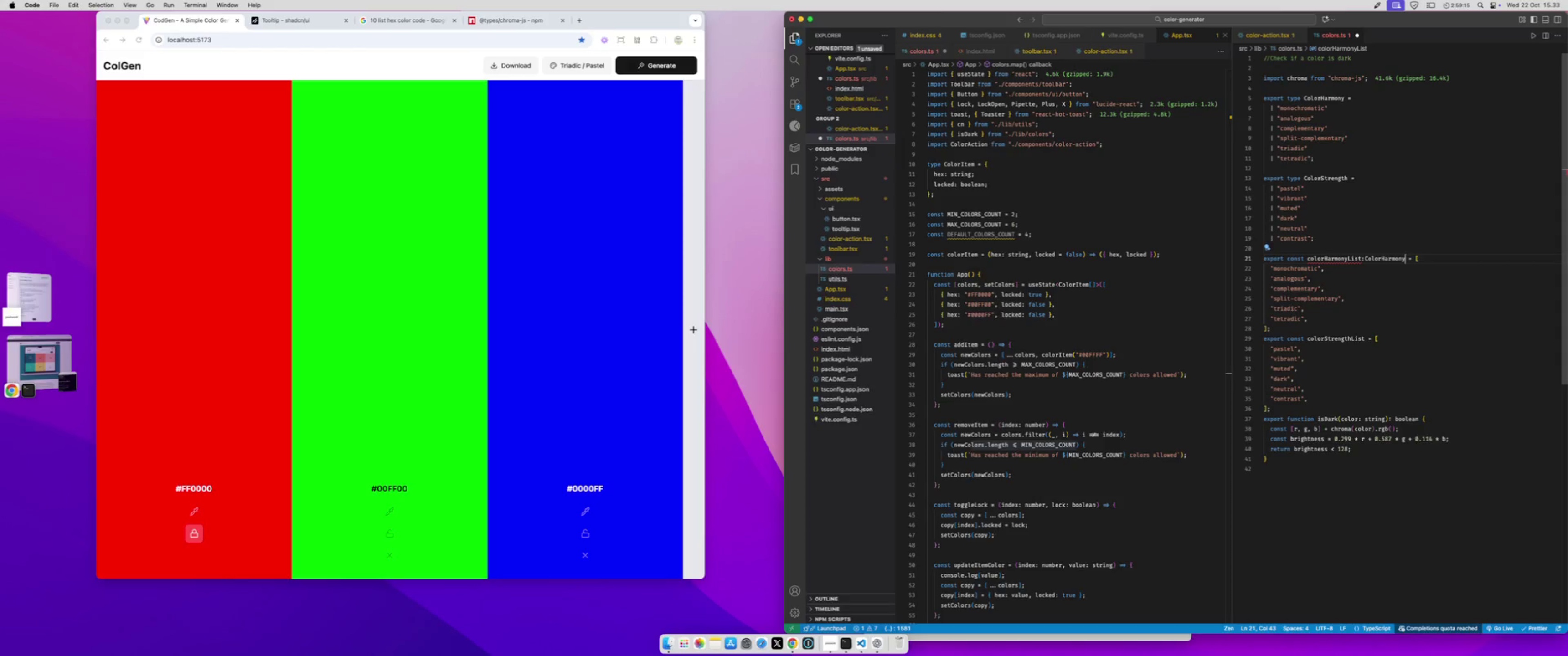 
key(BracketLeft)
 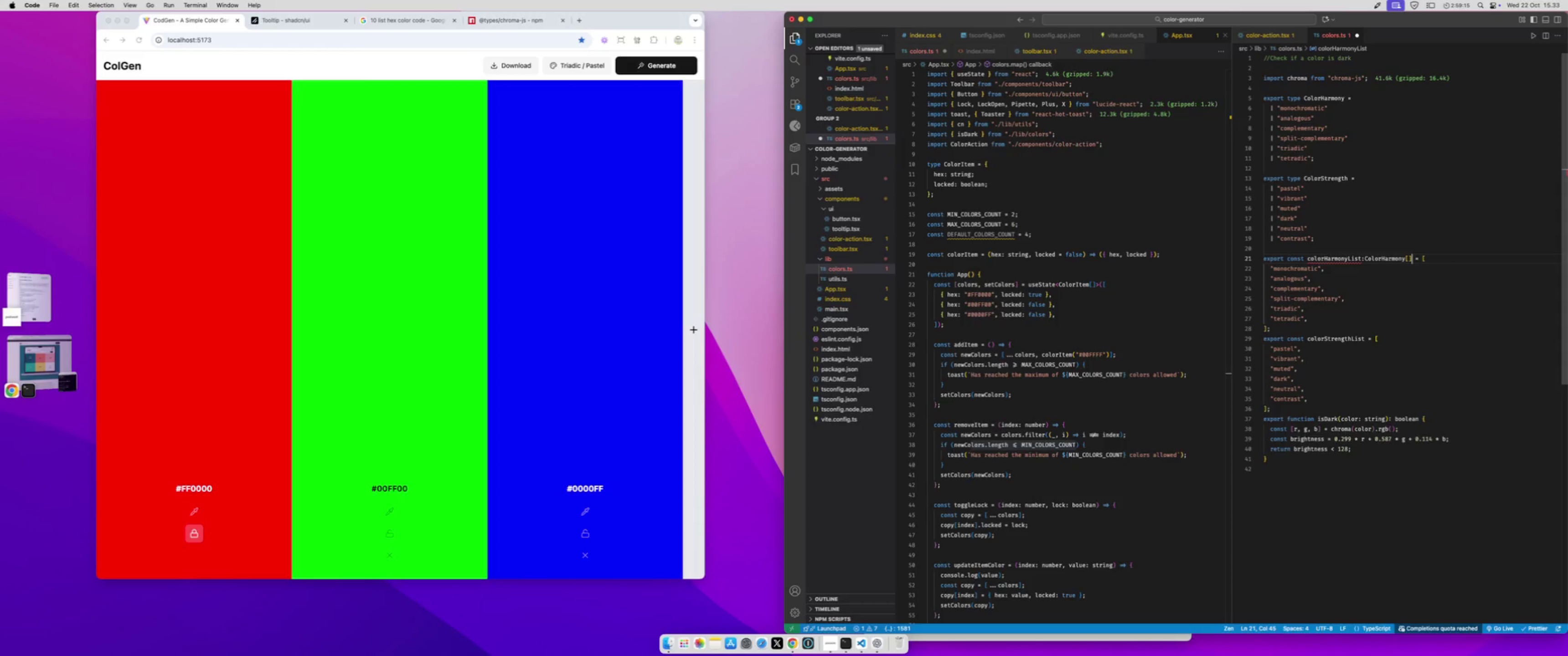 
key(BracketRight)
 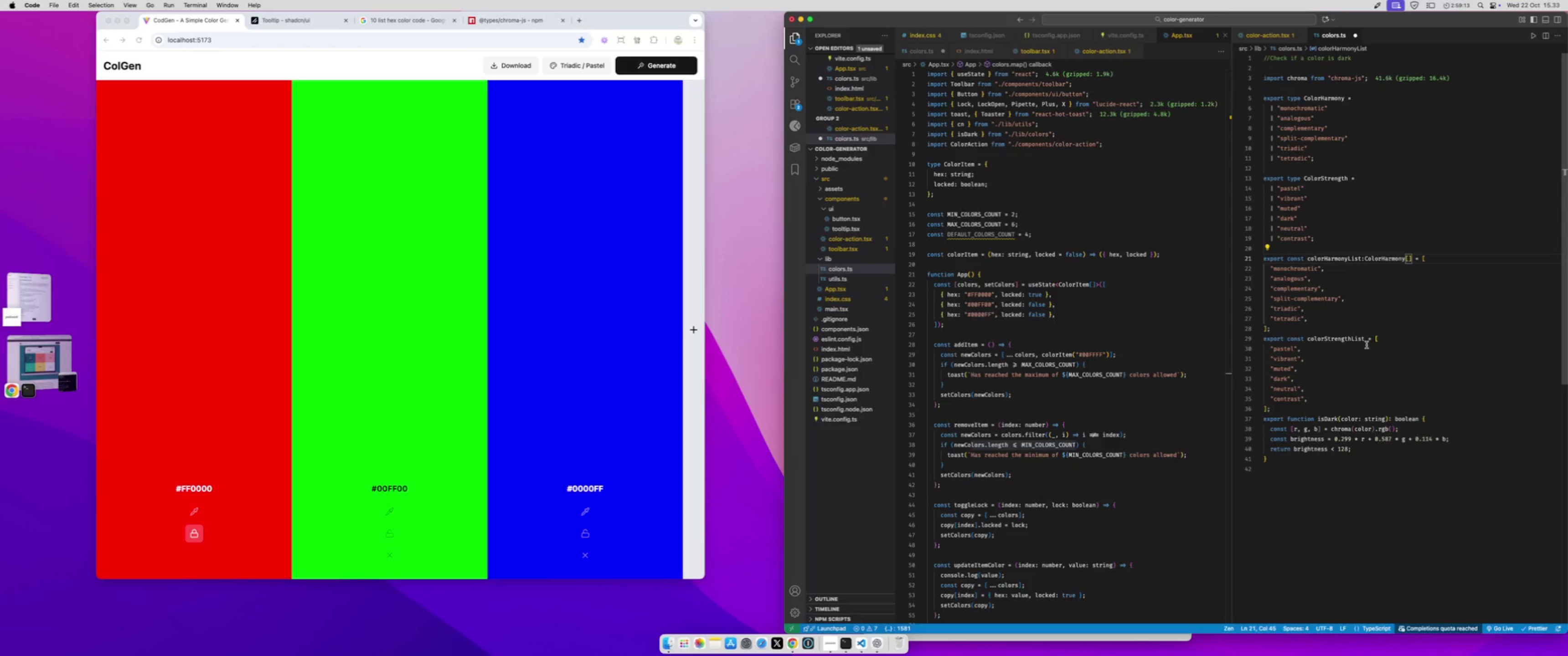 
left_click([1364, 337])
 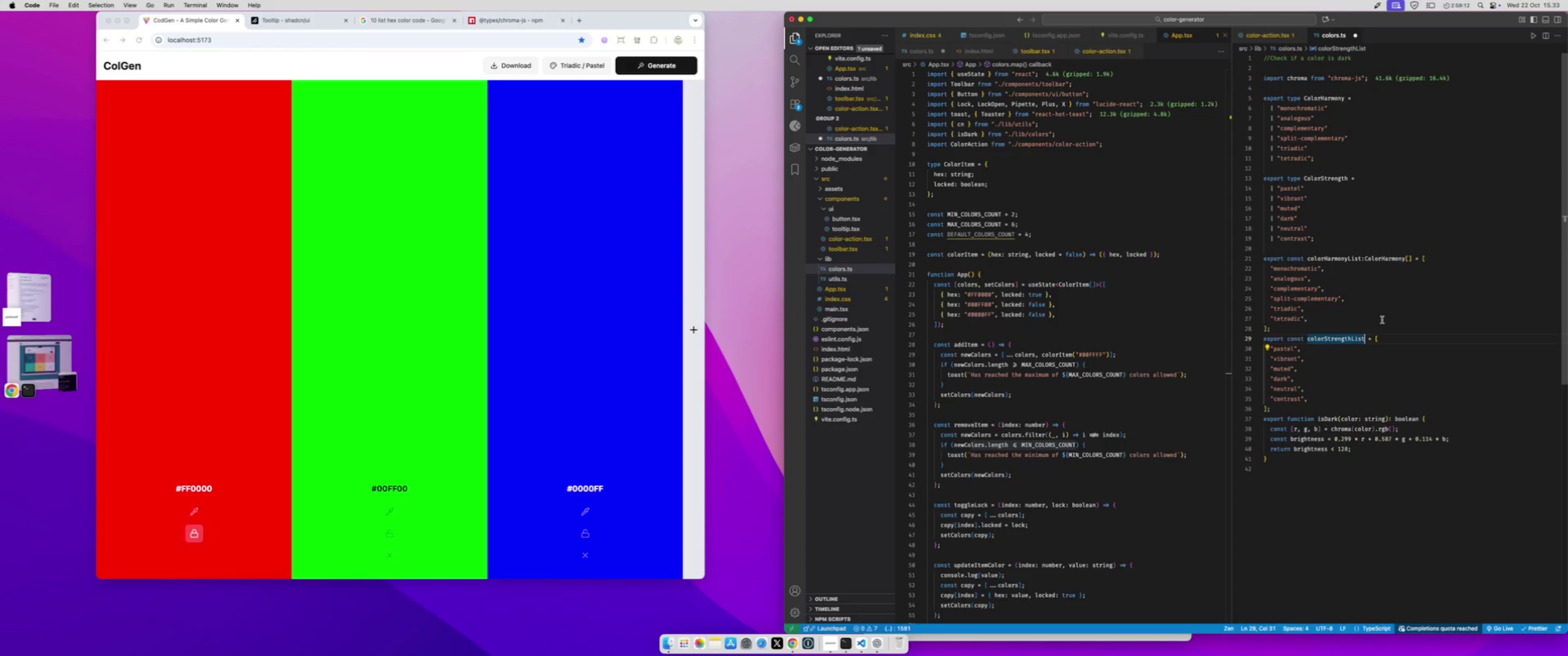 
type(:ColorSt)
 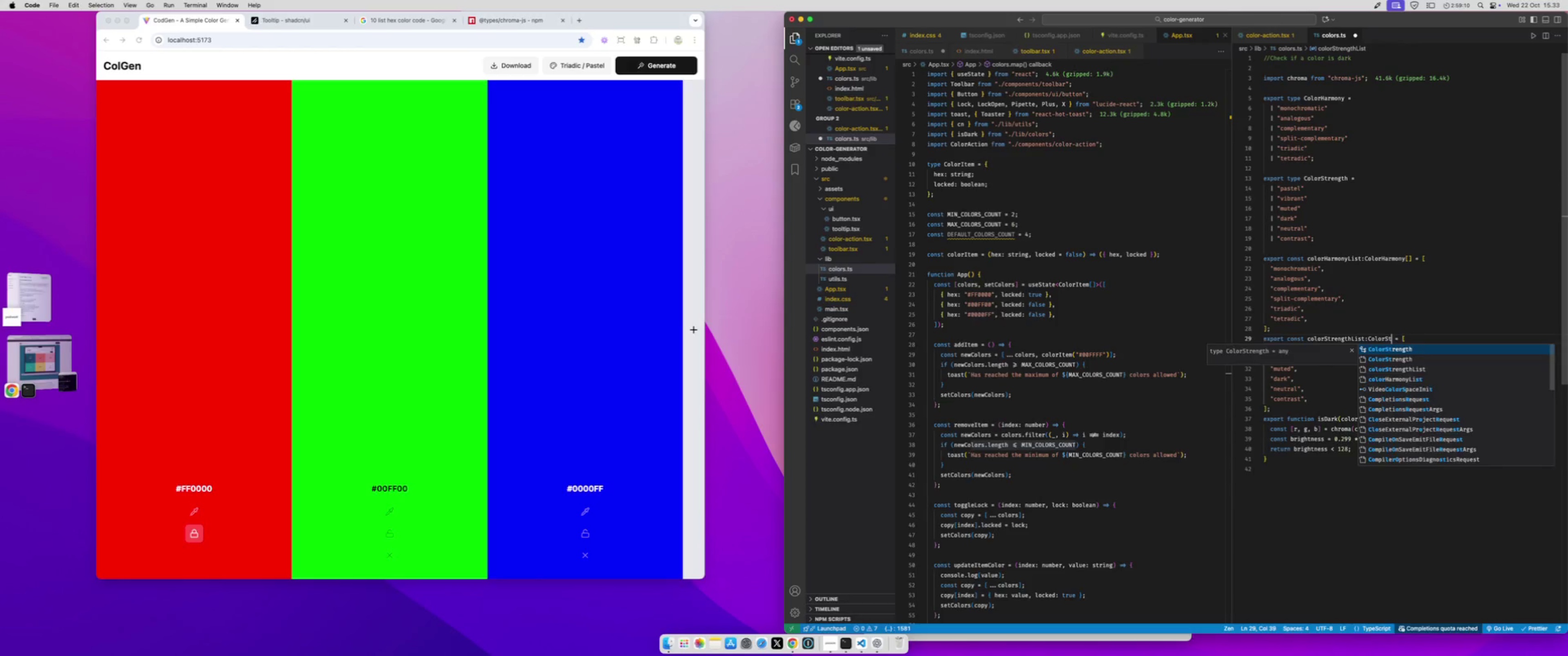 
key(Enter)
 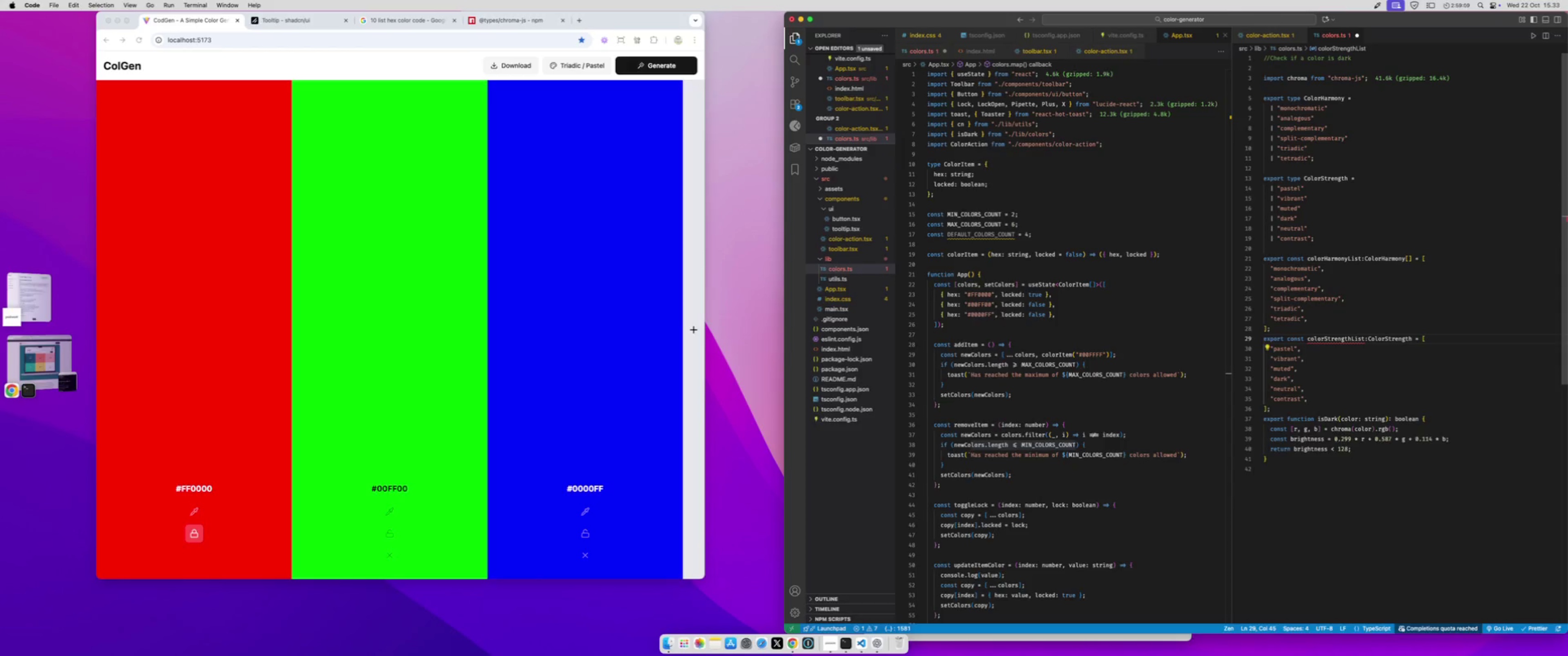 
key(BracketLeft)
 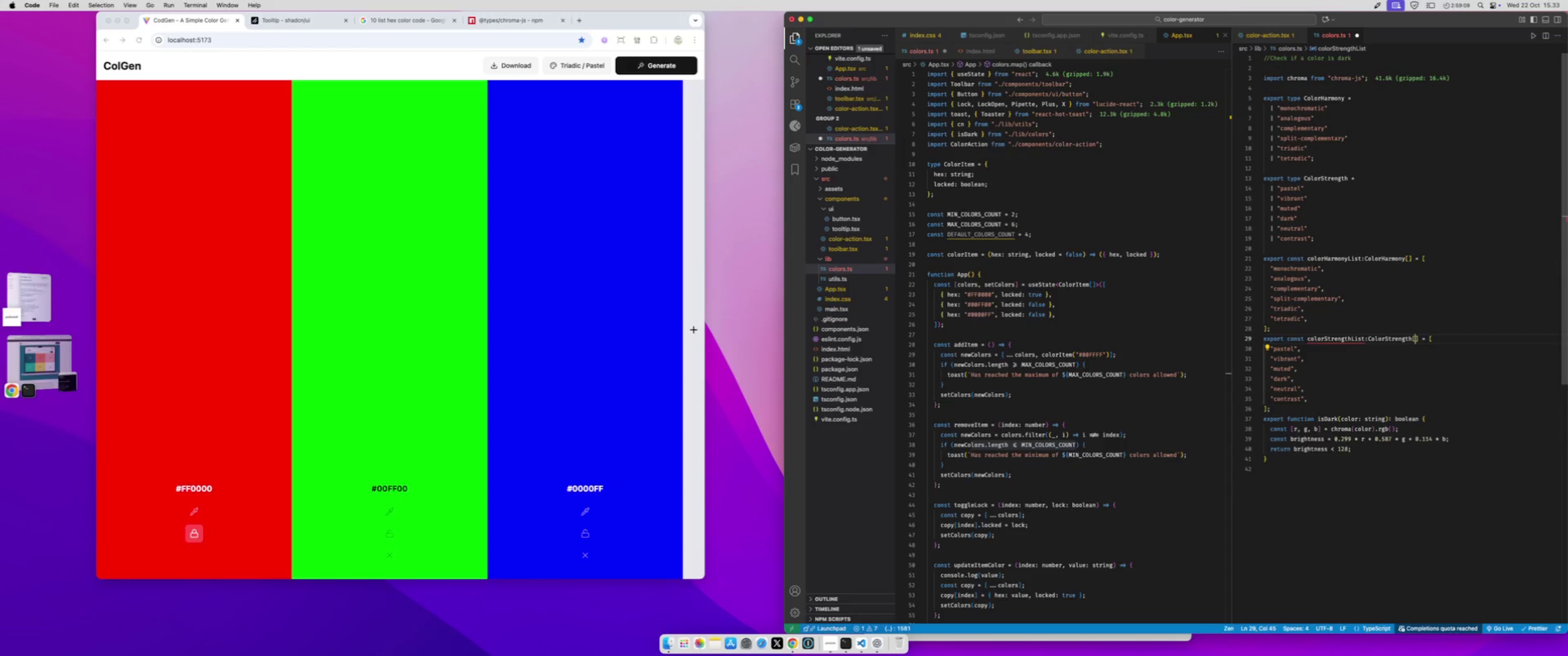 
key(BracketRight)
 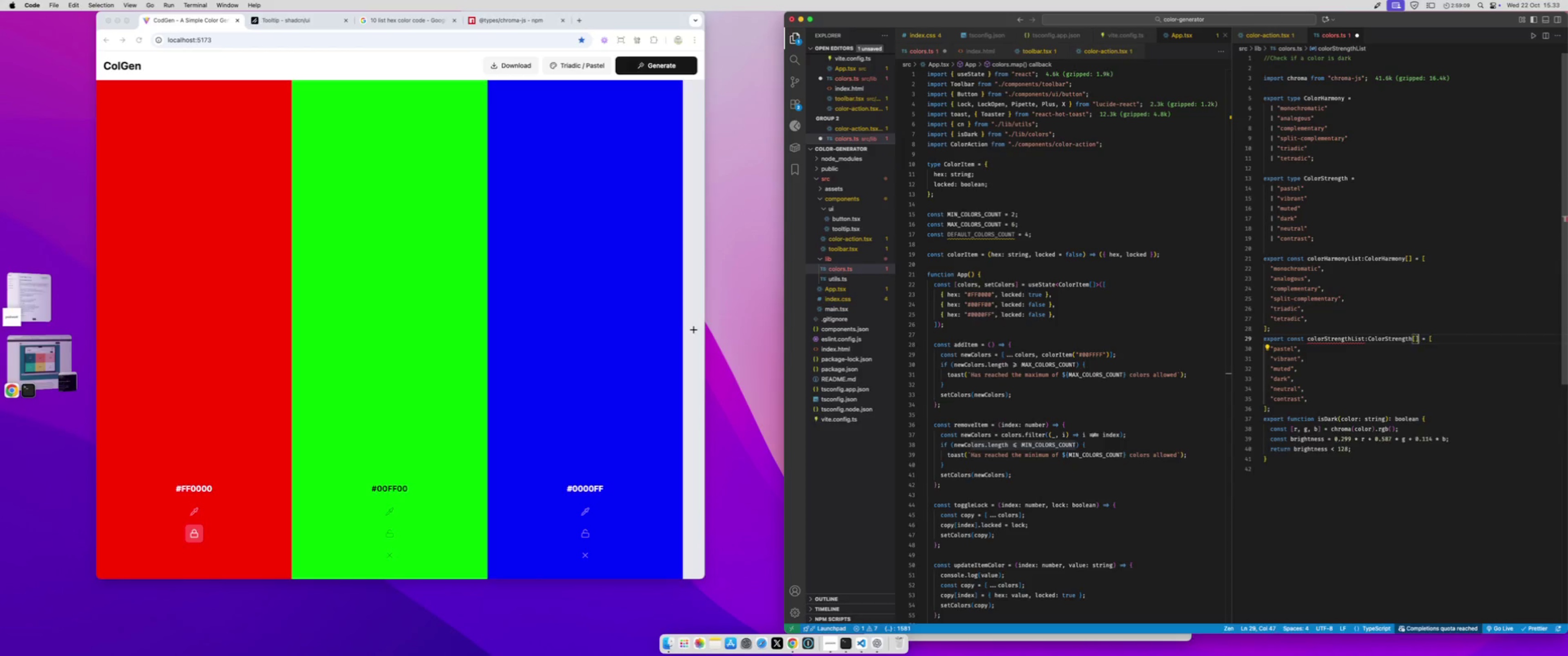 
key(Meta+CommandLeft)
 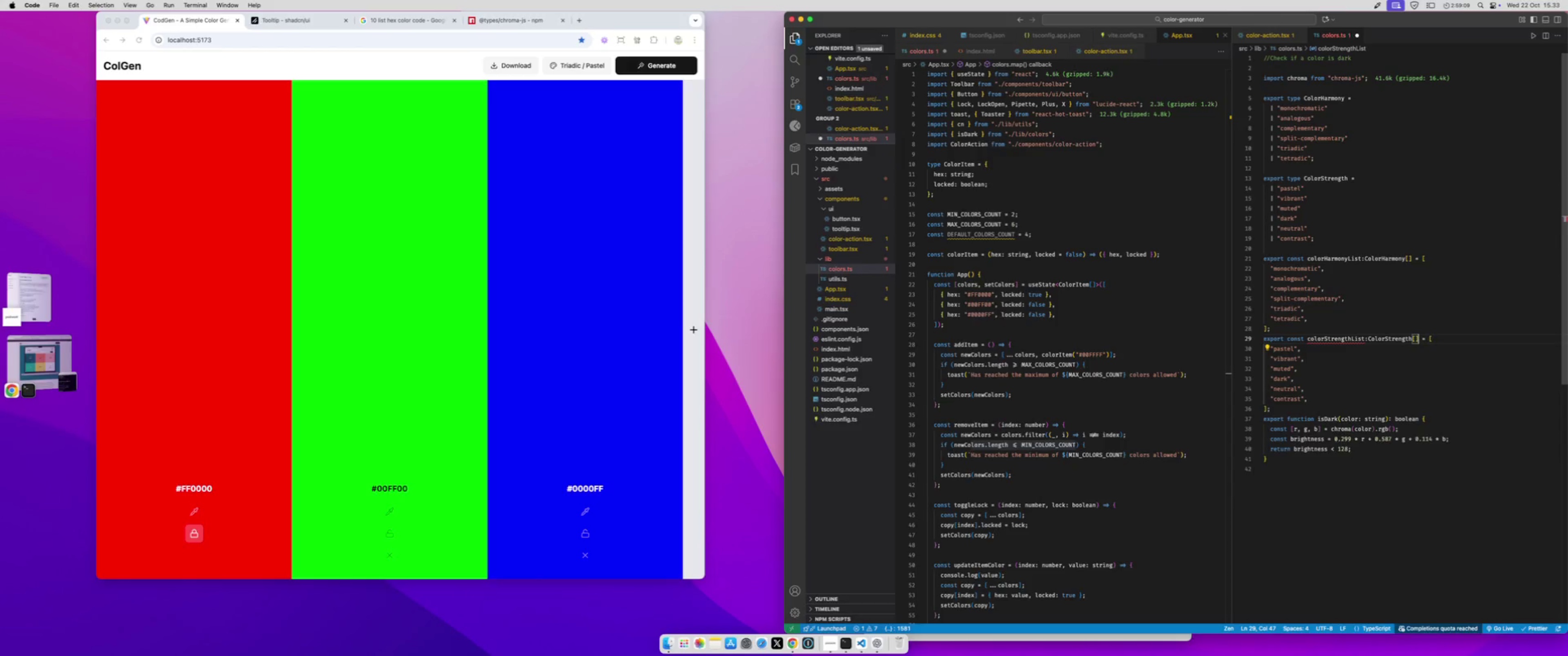 
key(Meta+S)
 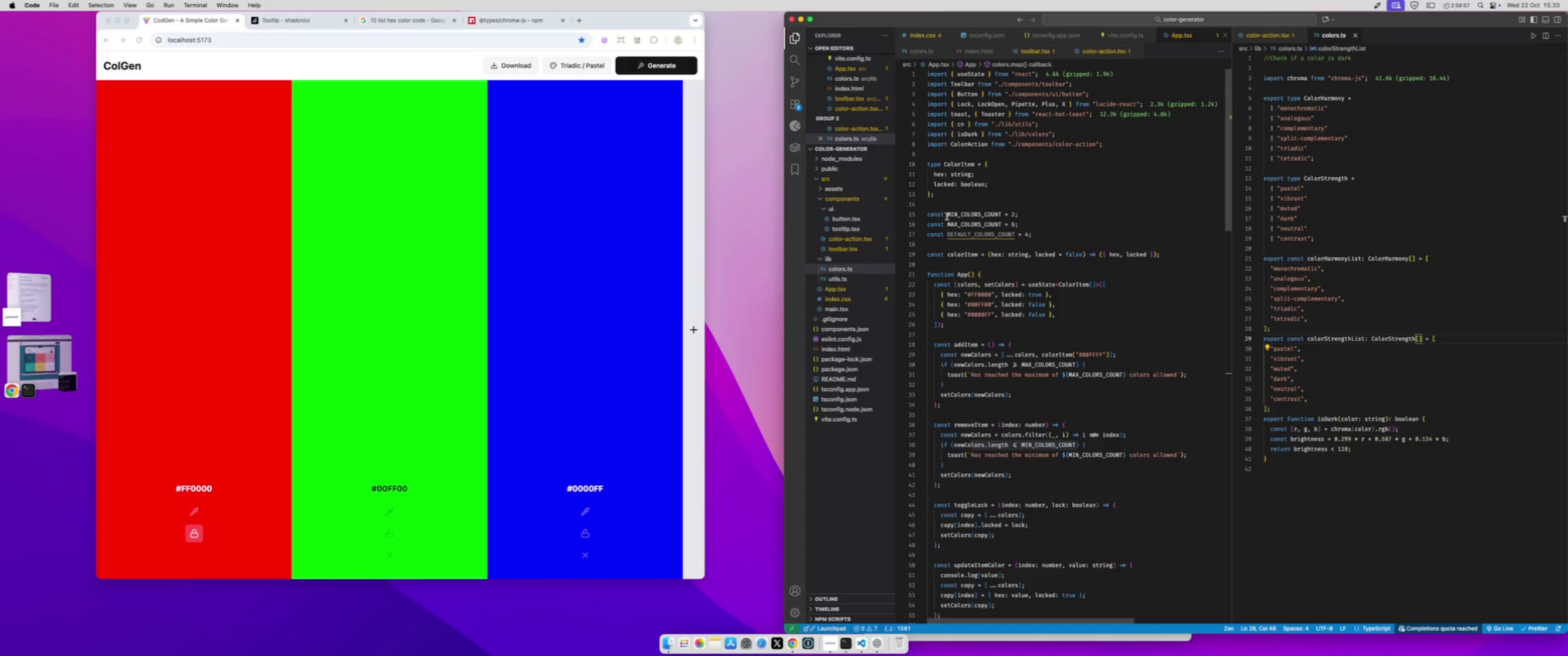 
wait(16.95)
 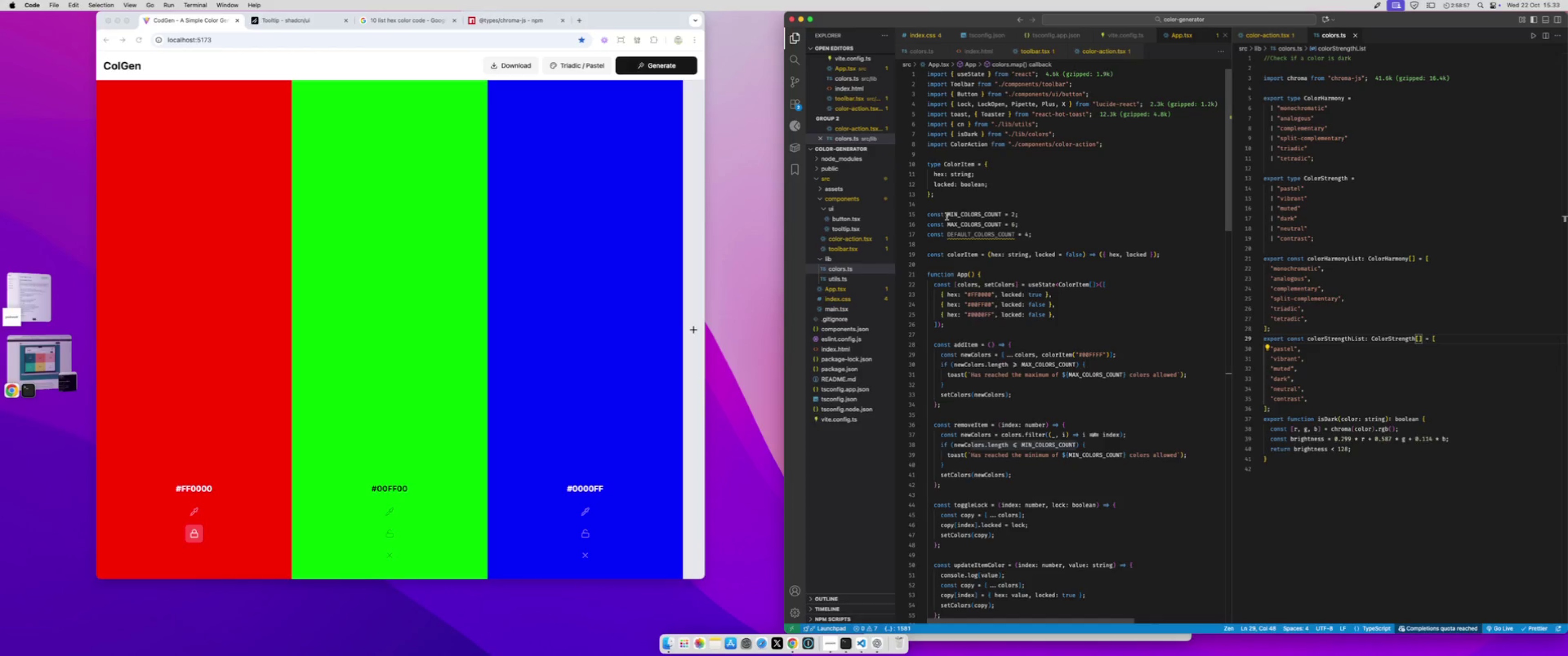 
left_click([564, 68])
 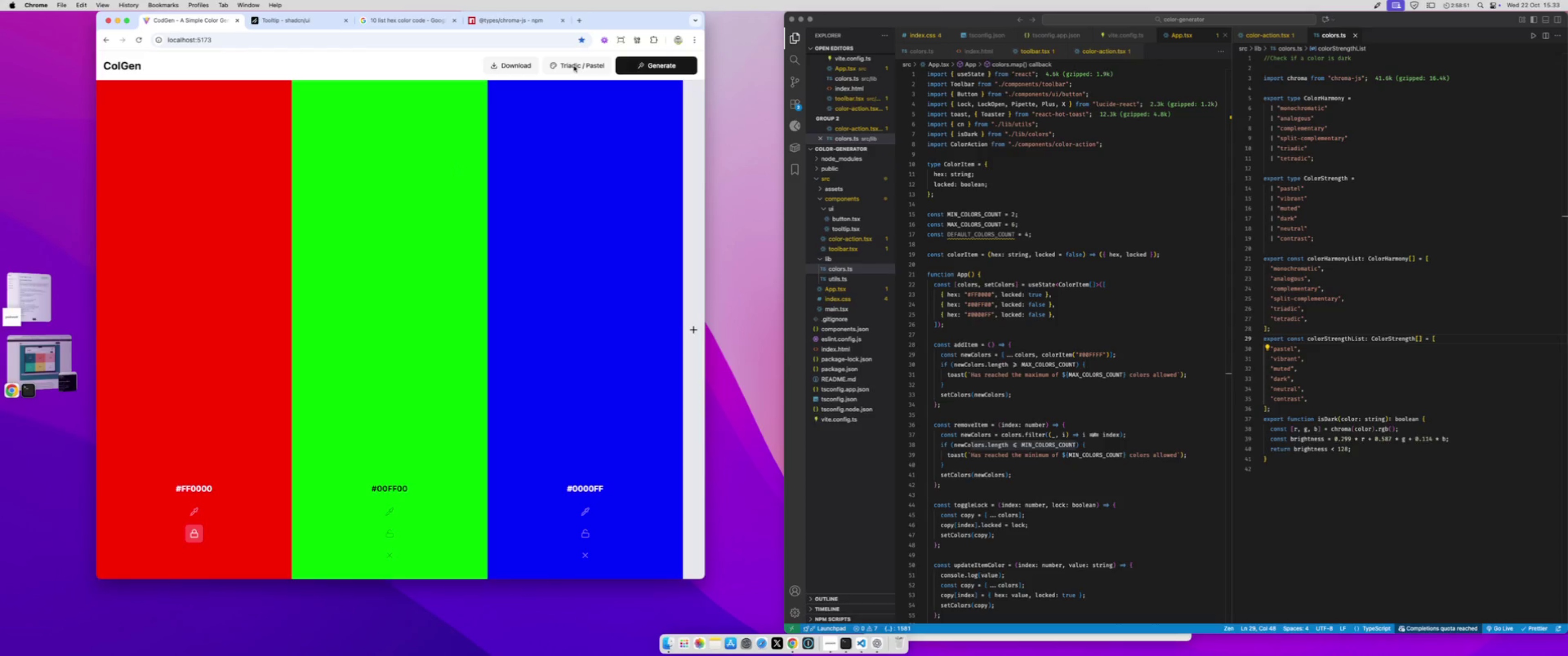 
double_click([574, 66])
 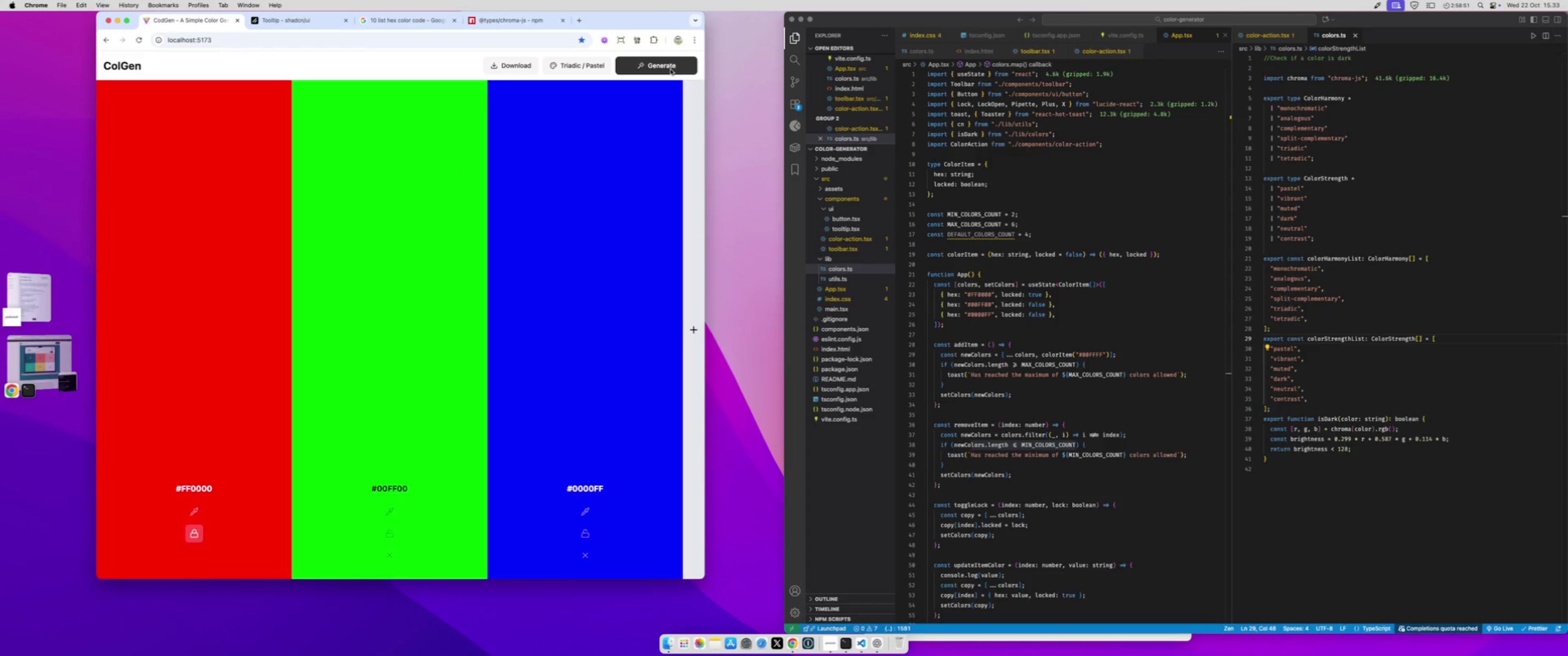 
left_click([671, 69])
 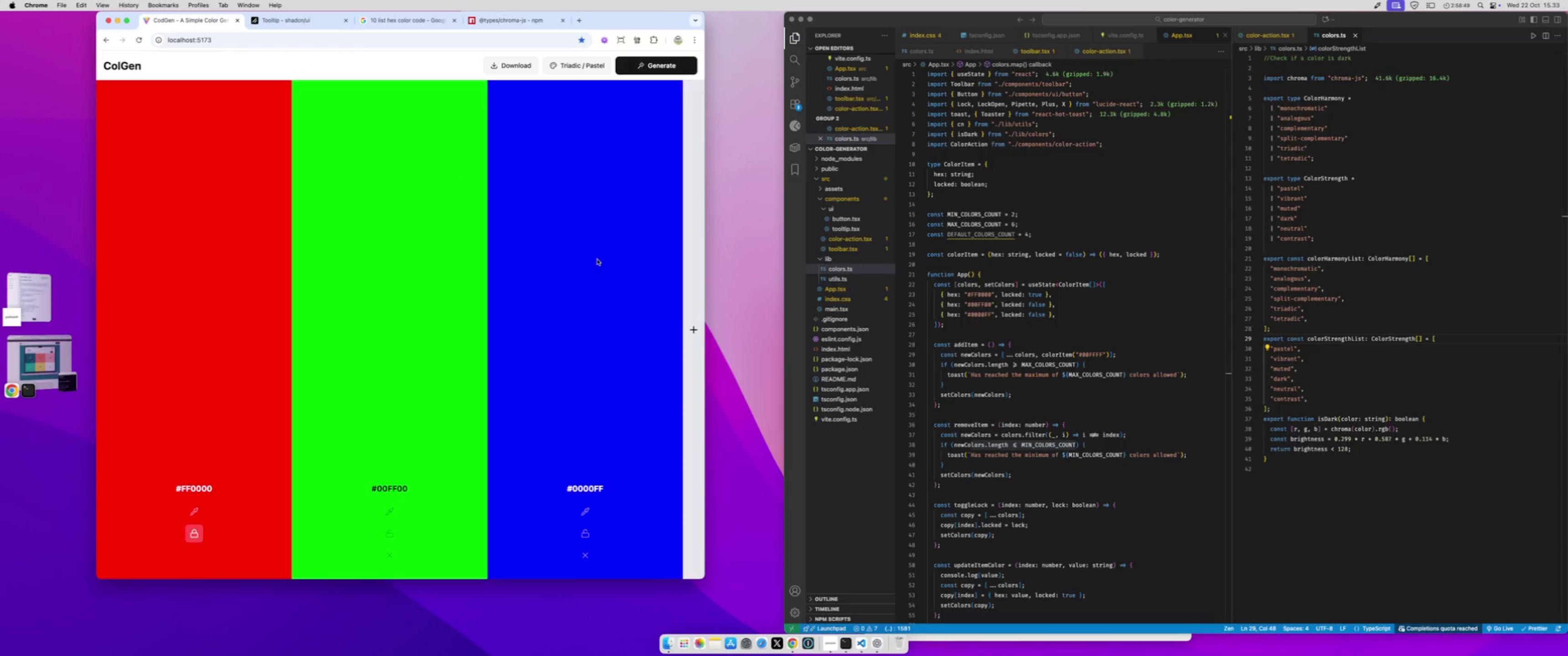 
left_click([575, 293])
 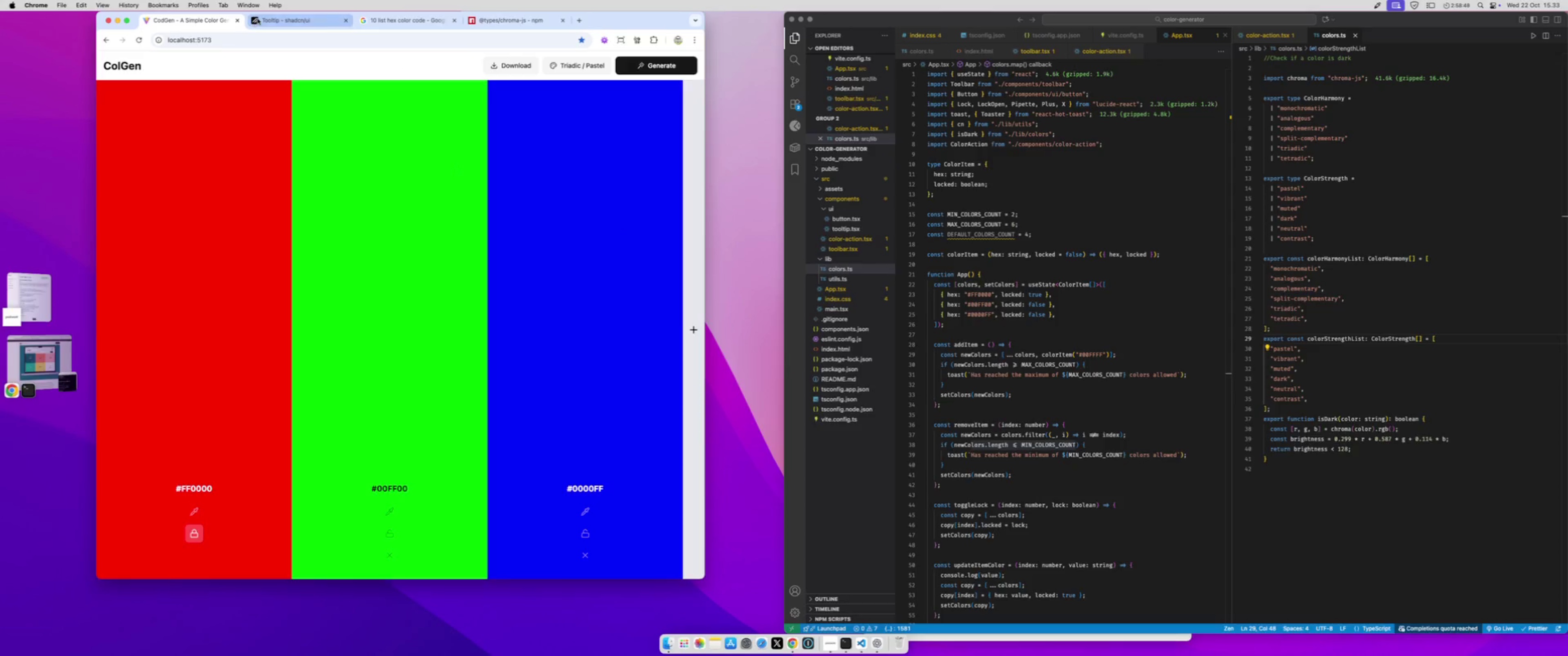 
left_click([258, 19])
 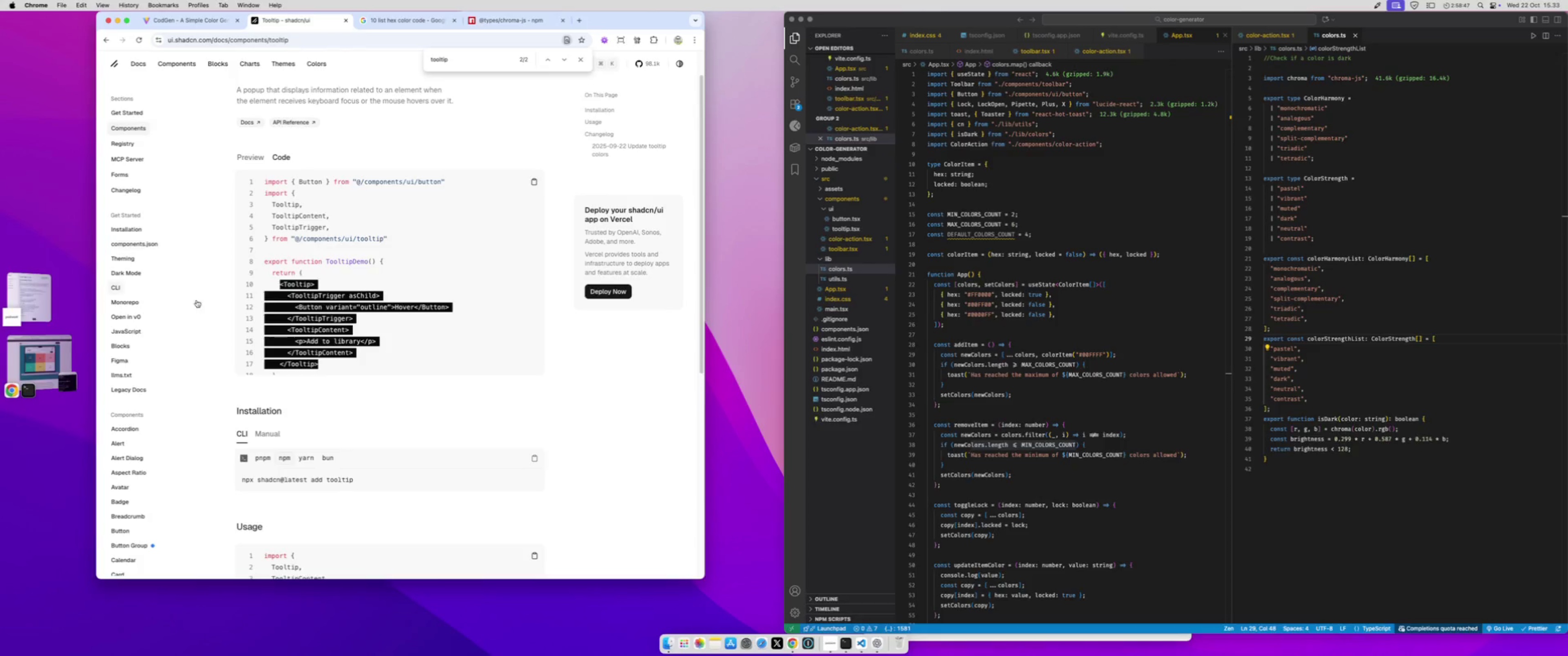 
scroll: coordinate [196, 307], scroll_direction: down, amount: 39.0
 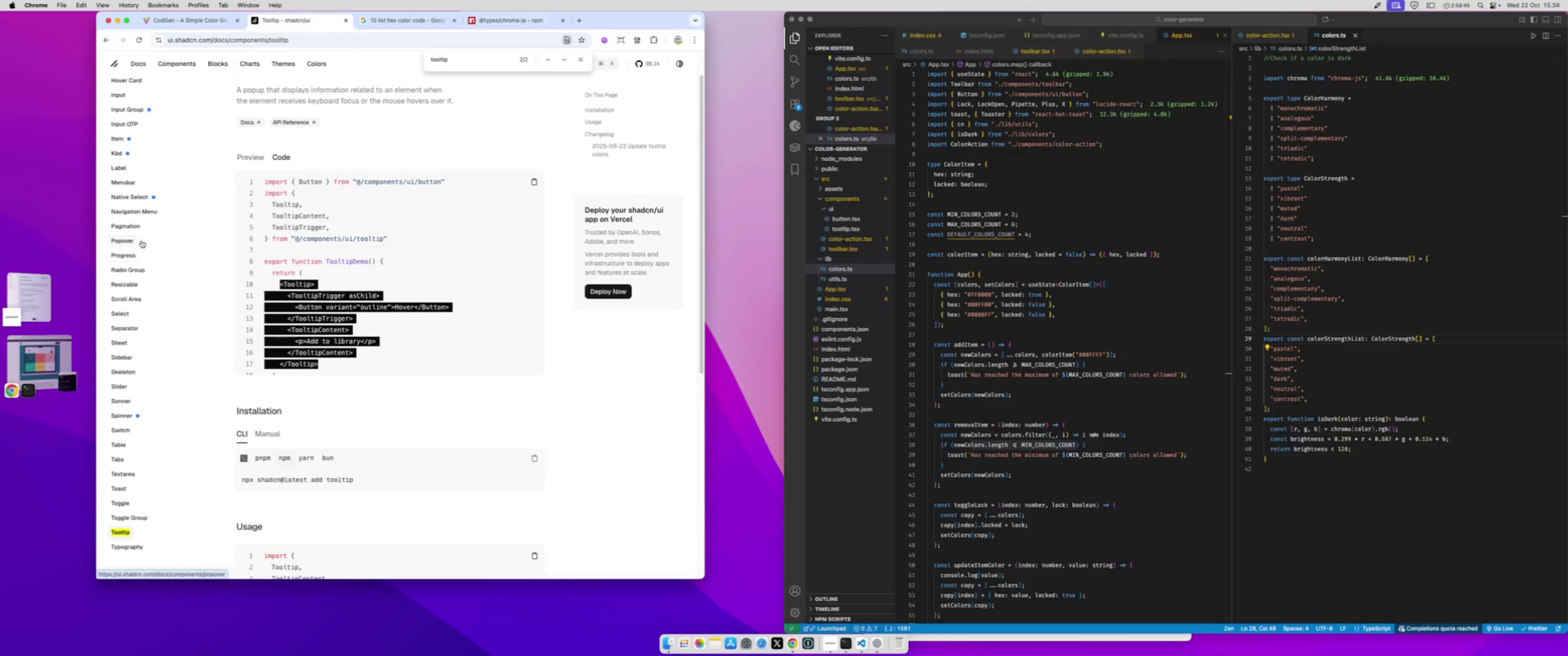 
left_click([141, 241])
 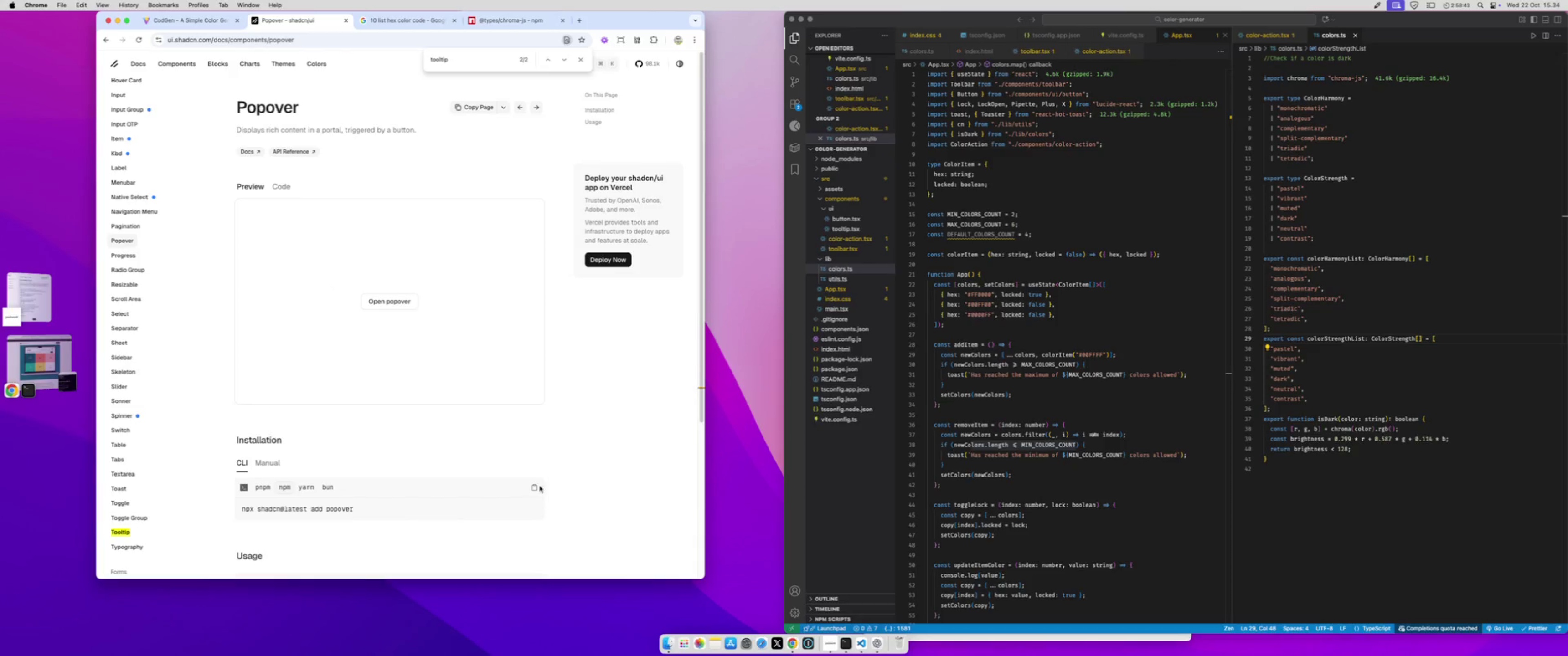 
left_click([537, 487])
 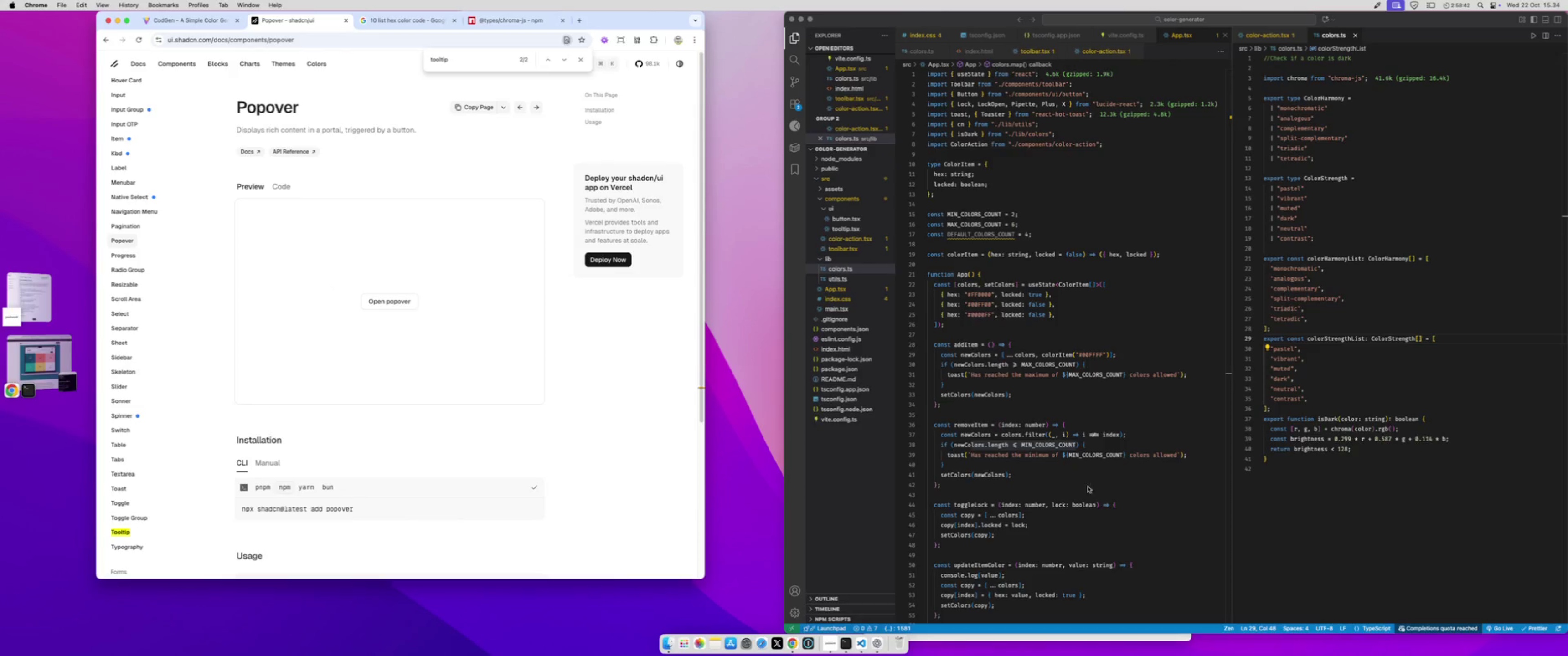 
left_click([1088, 486])
 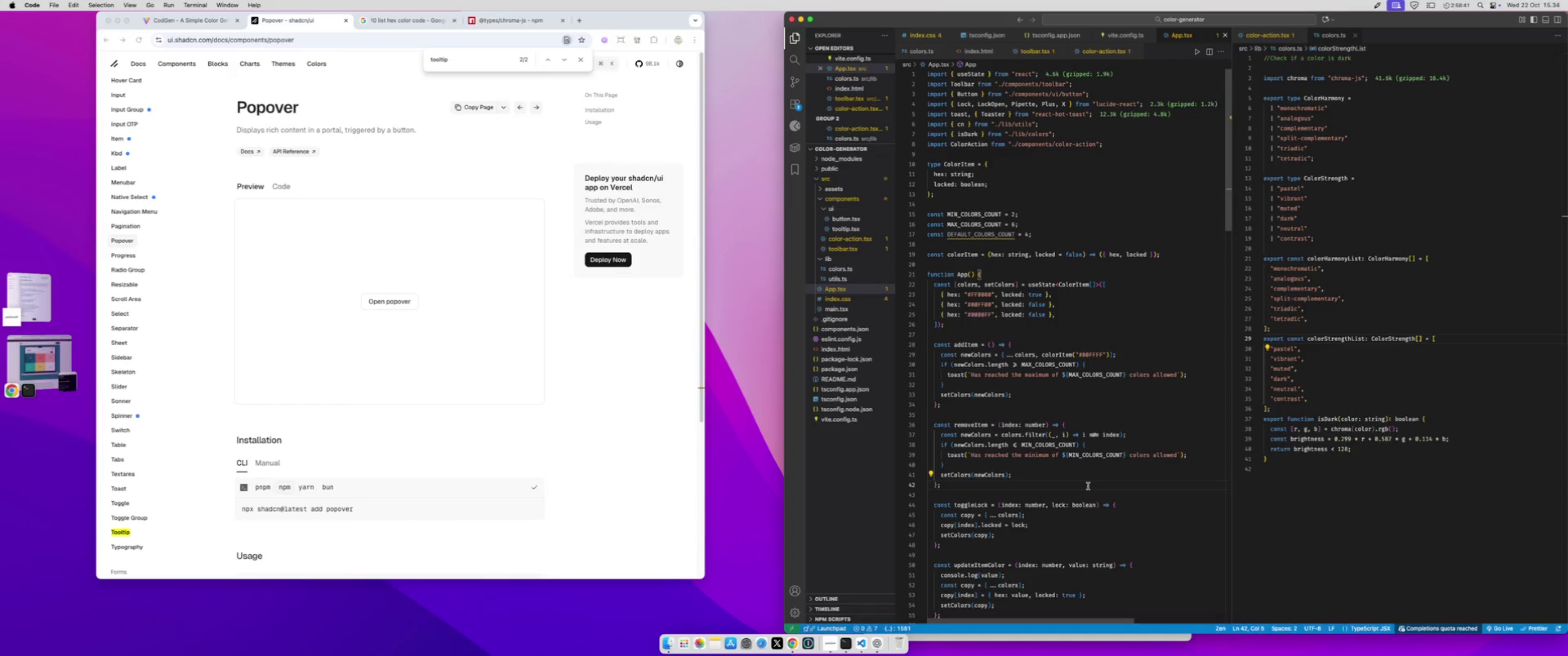 
key(Control+Backquote)
 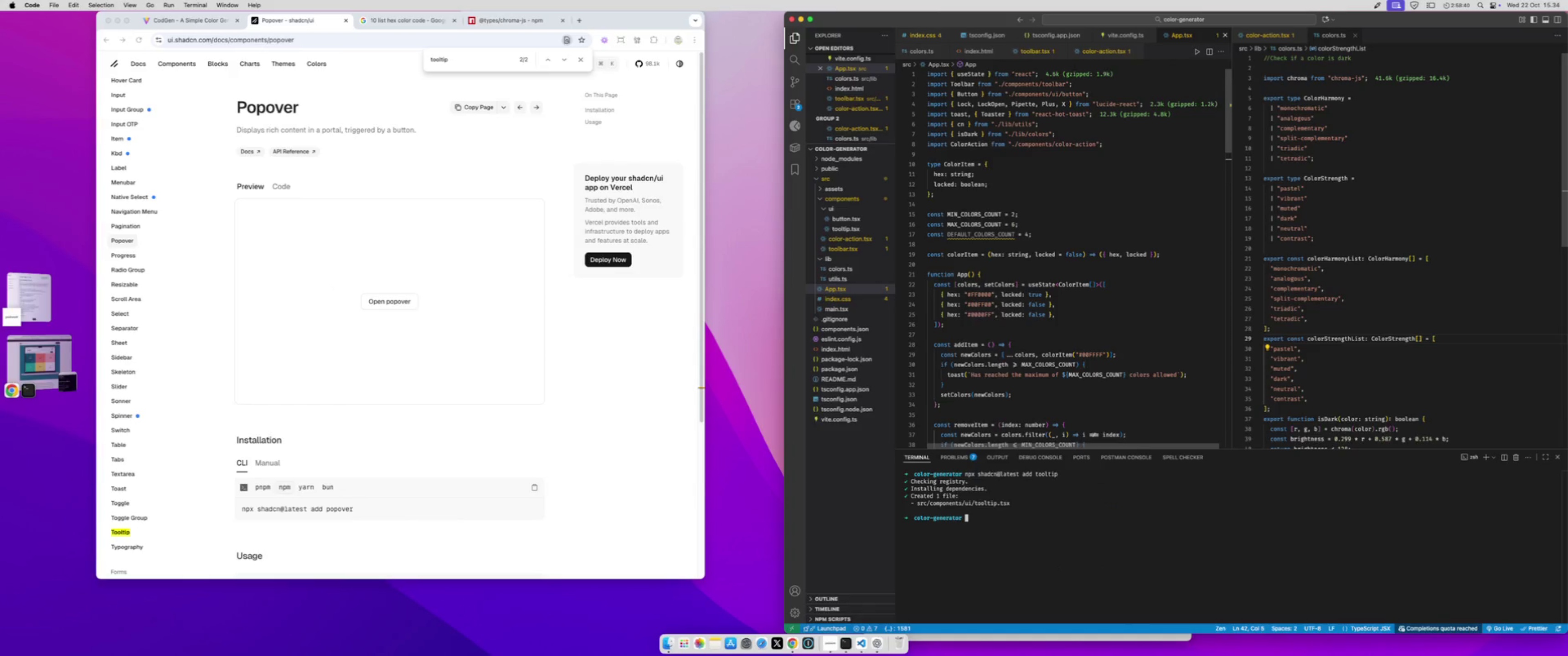 
key(Meta+V)
 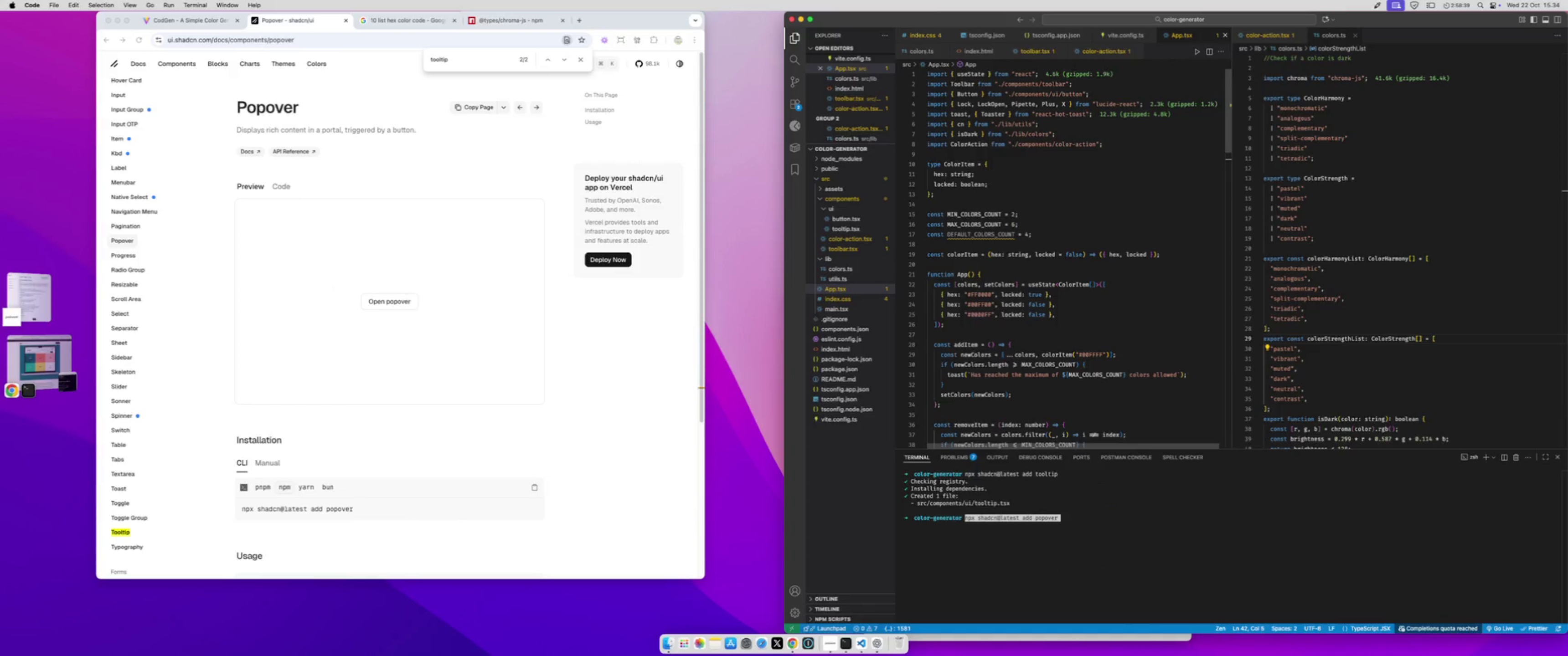 
key(Enter)
 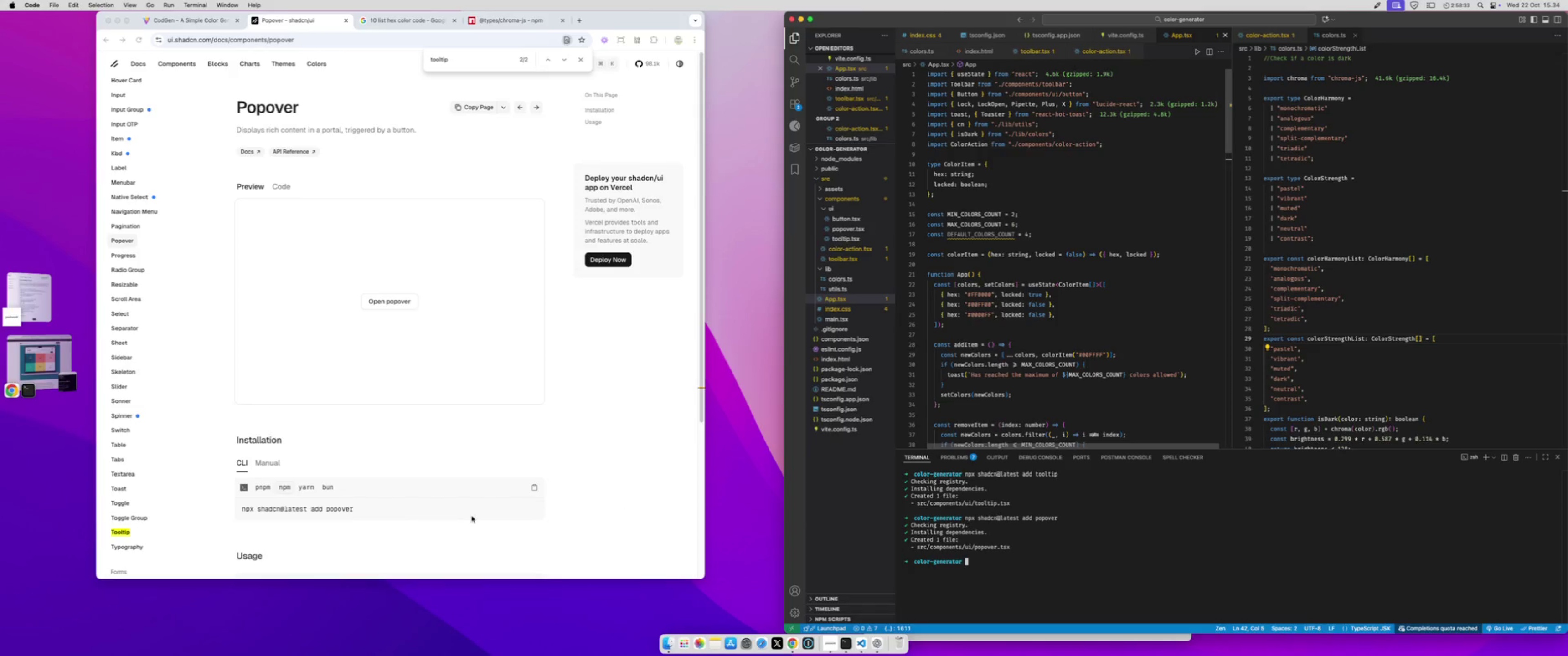 
wait(7.46)
 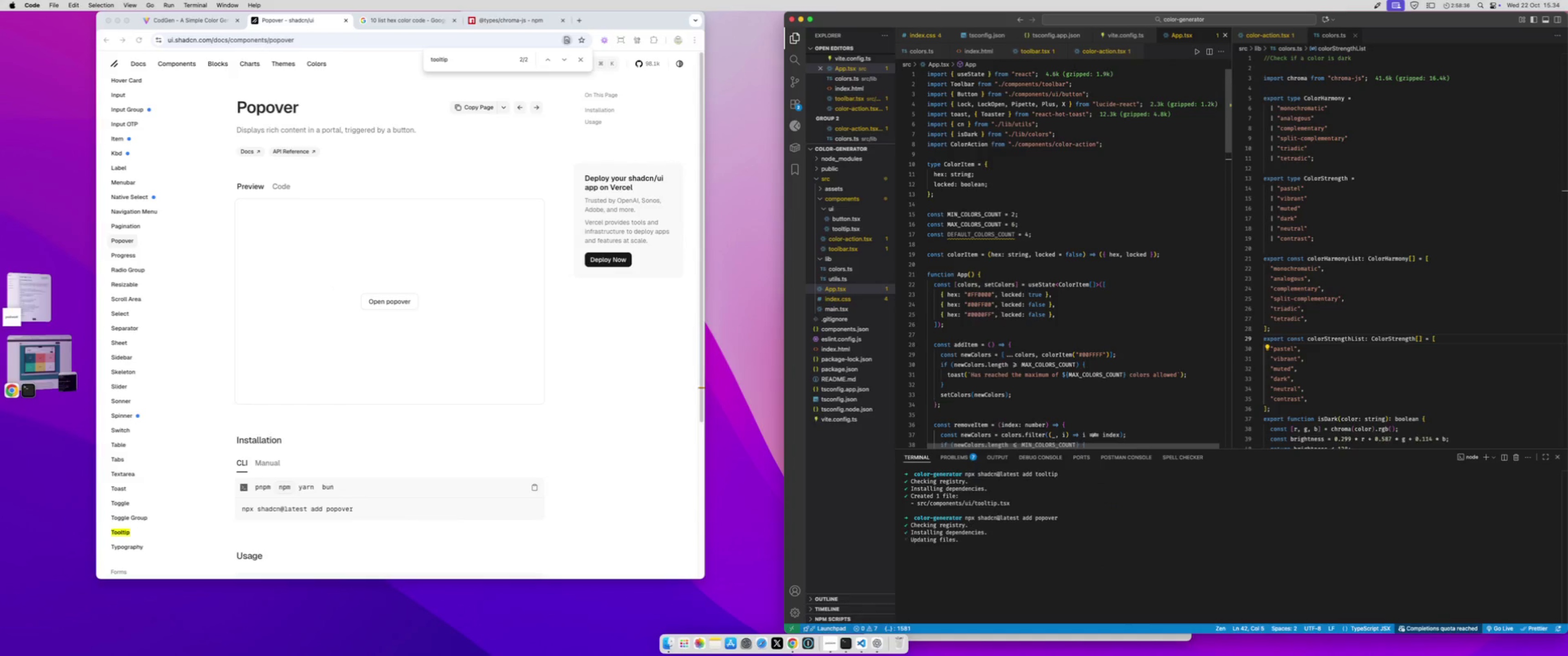 
double_click([286, 185])
 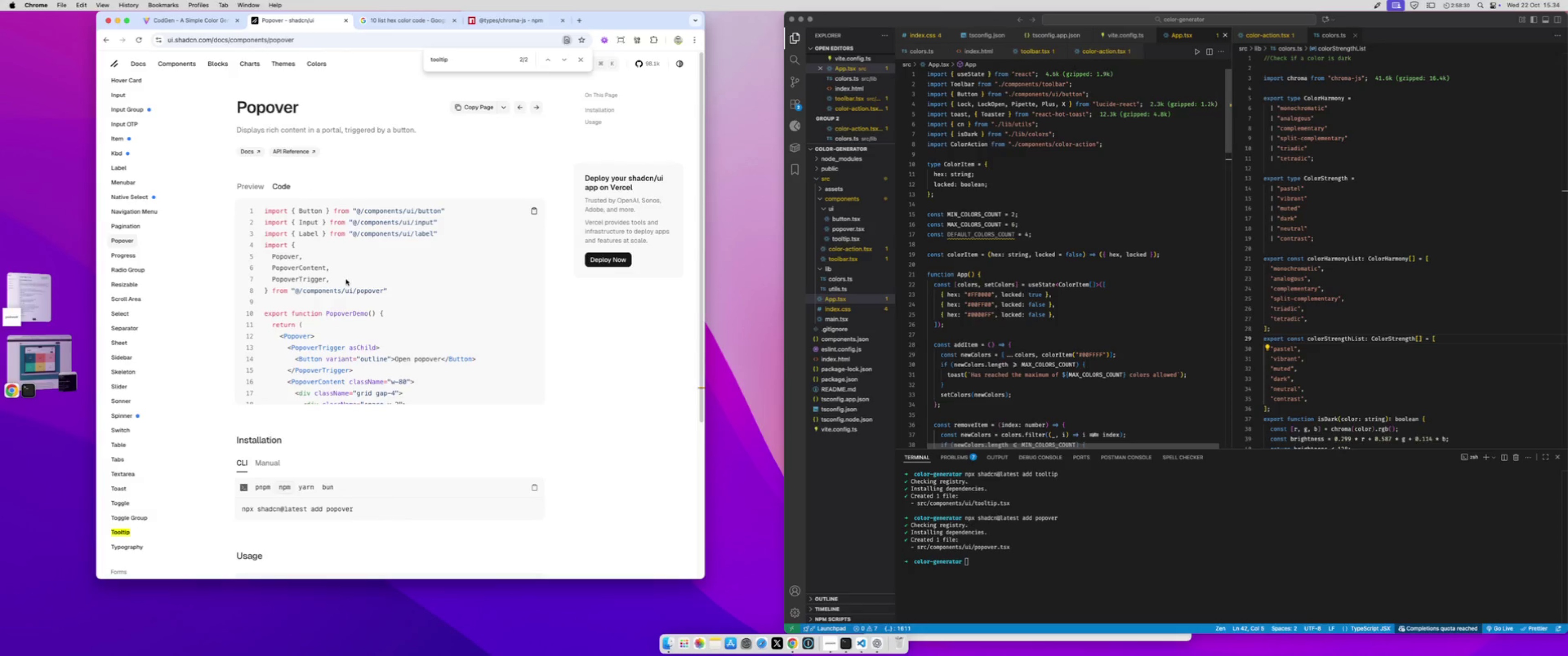 
scroll: coordinate [346, 283], scroll_direction: down, amount: 2.0
 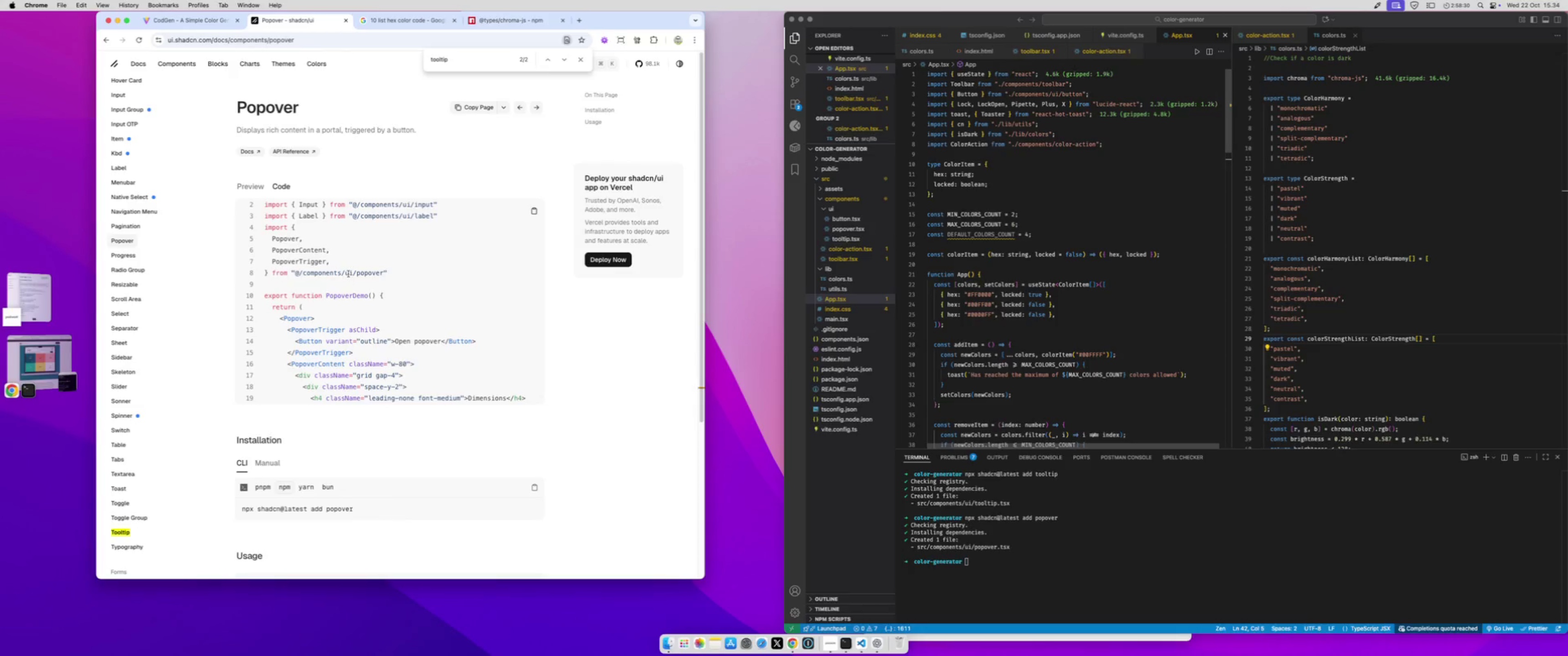 
scroll: coordinate [348, 274], scroll_direction: up, amount: 1.0
 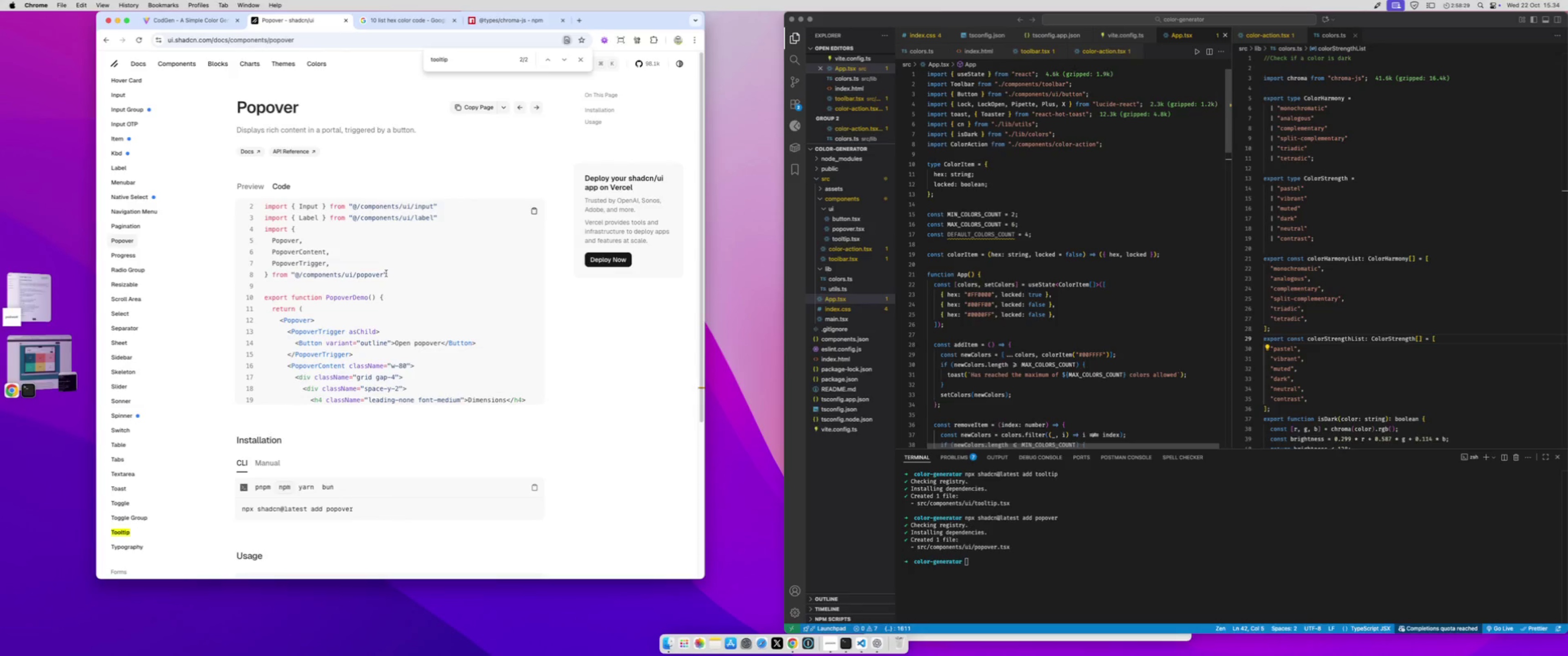 
left_click_drag(start_coordinate=[387, 273], to_coordinate=[242, 225])
 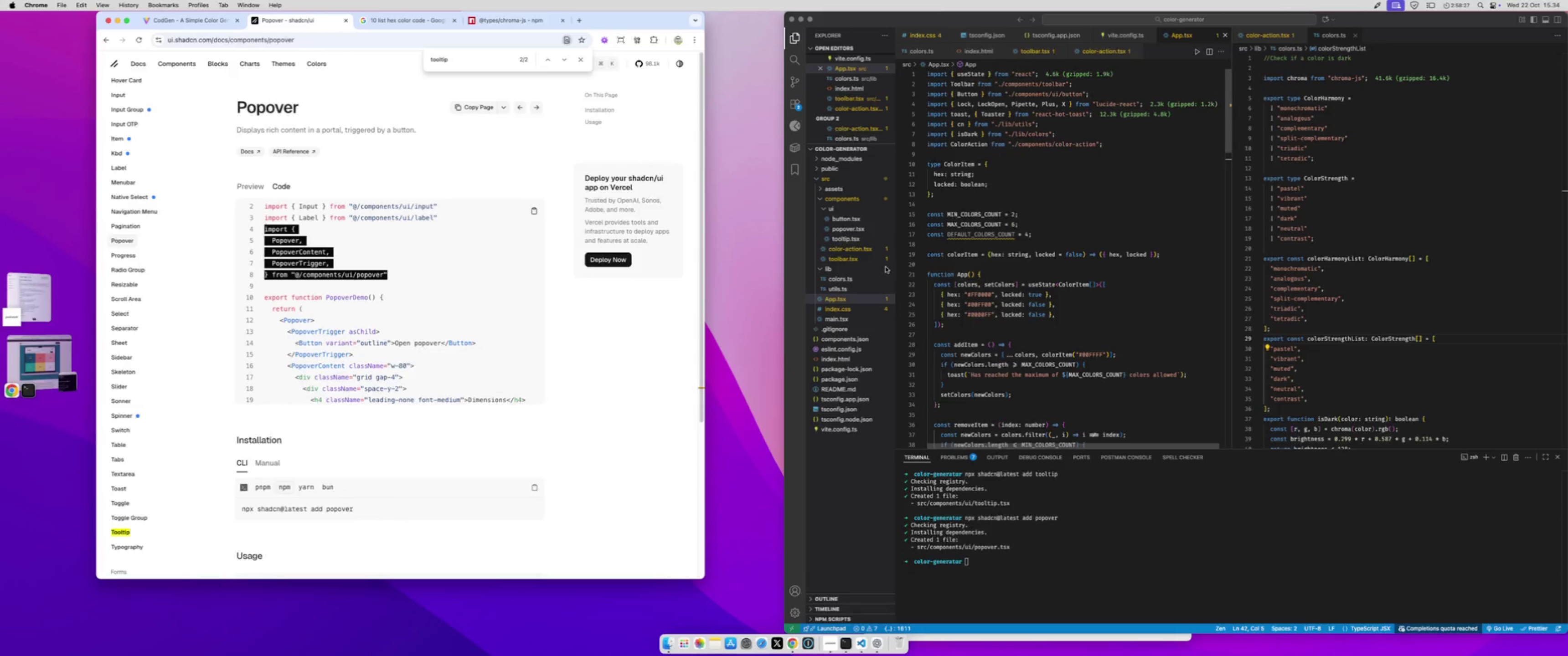 
key(Meta+C)
 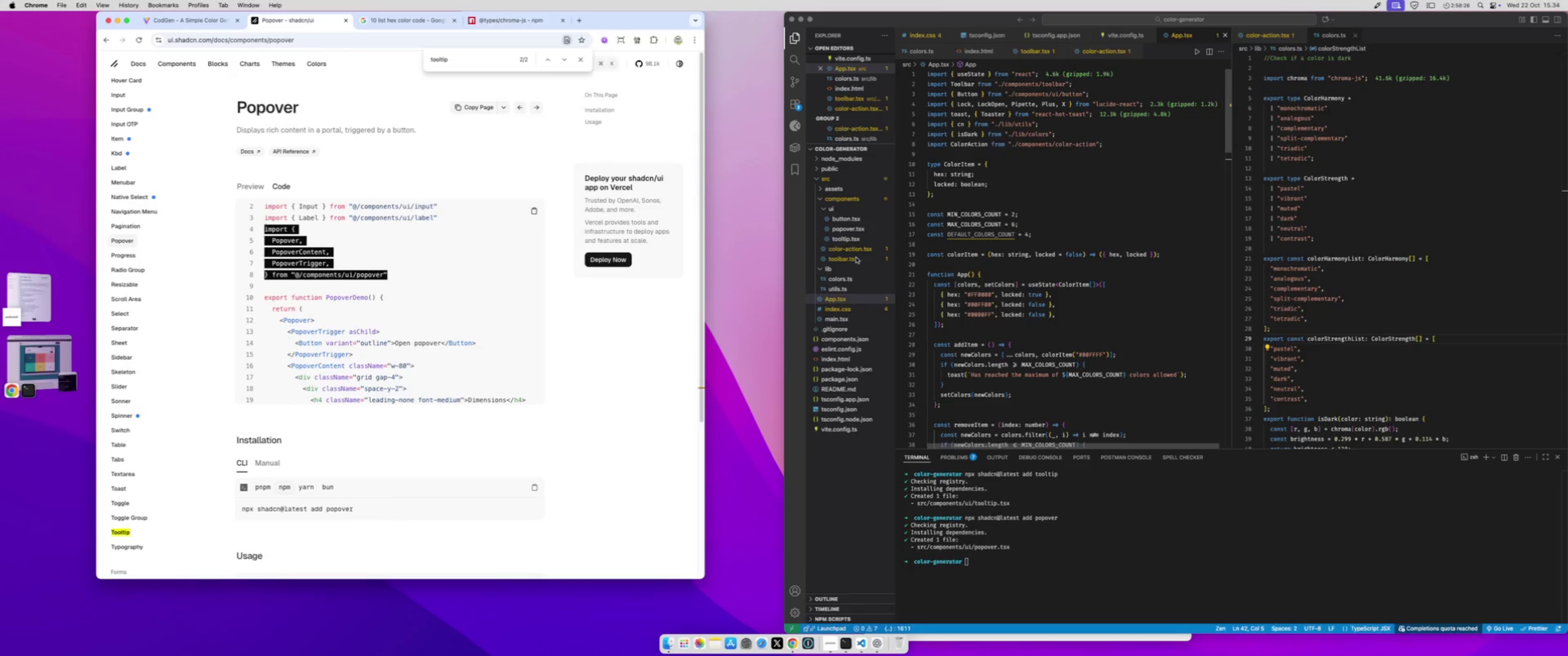 
double_click([855, 260])
 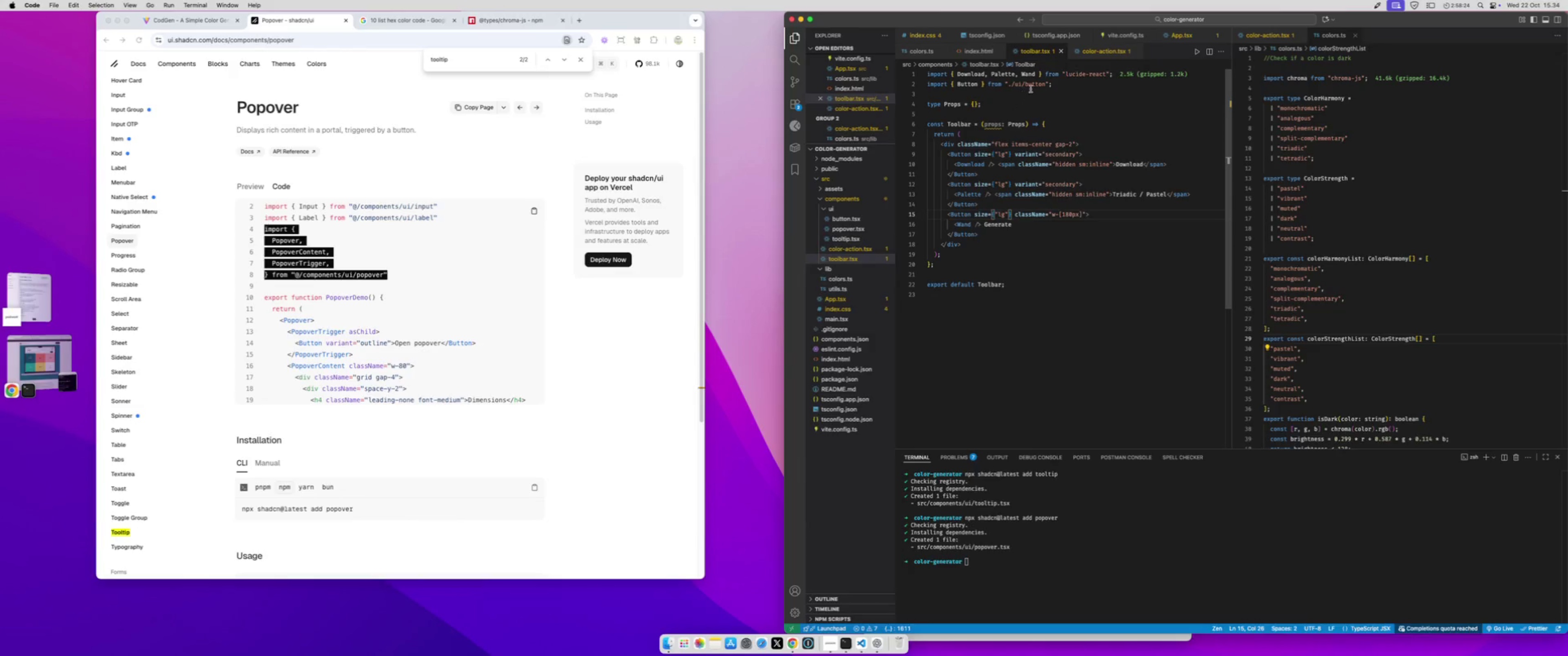 
left_click([1031, 88])
 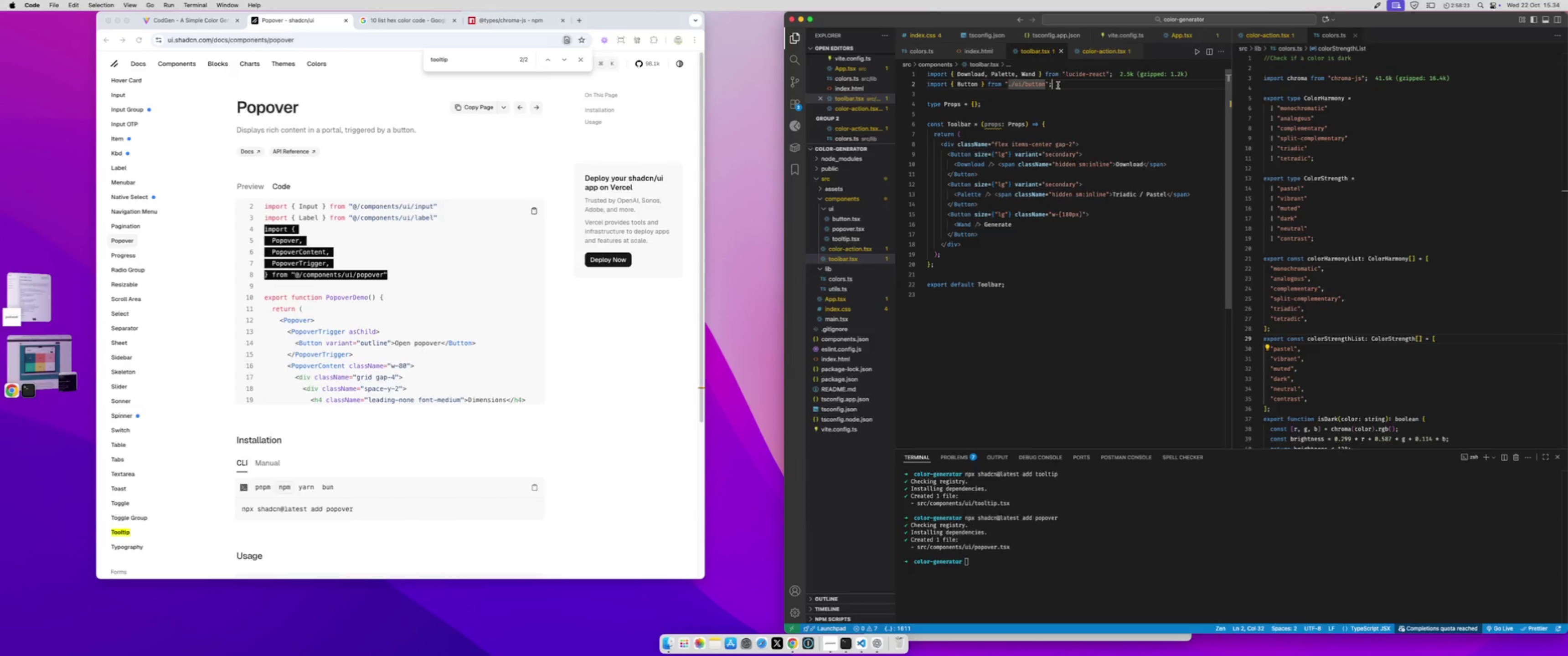 
left_click([1058, 85])
 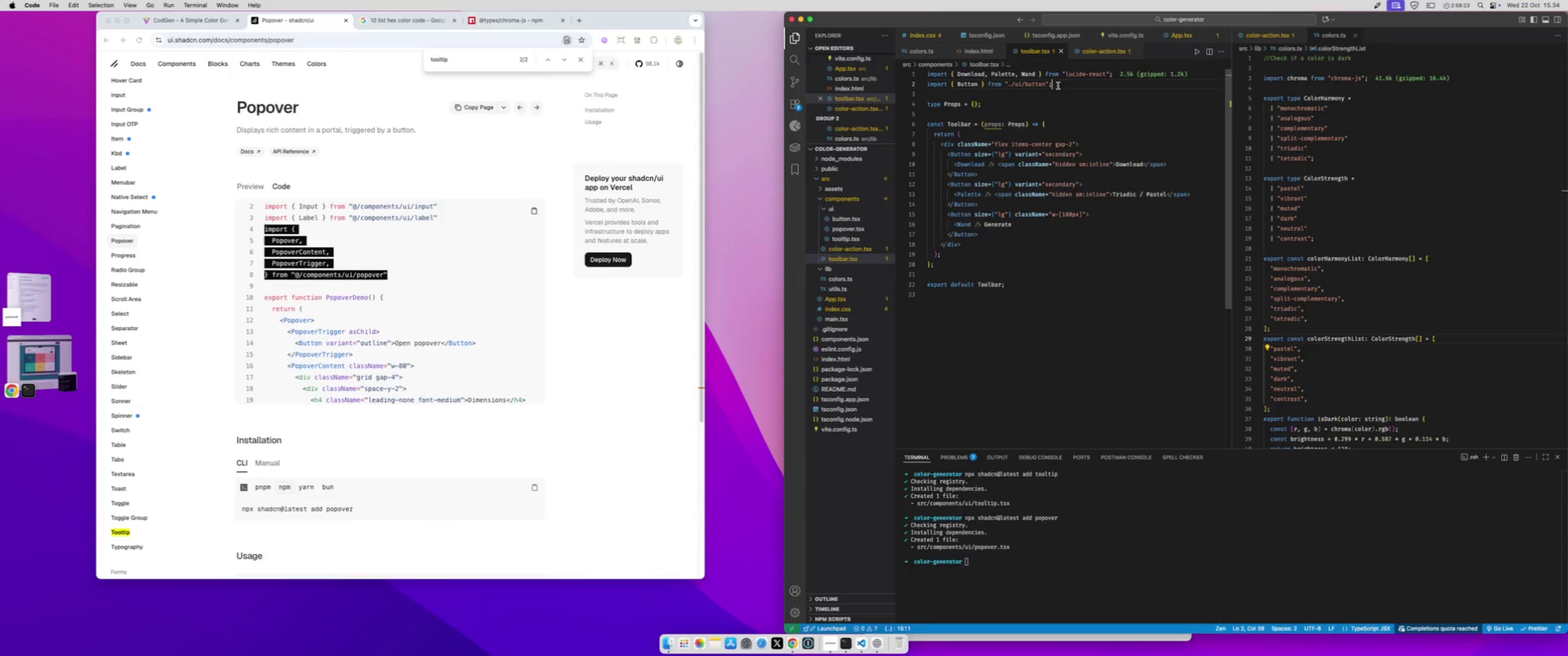 
key(Enter)
 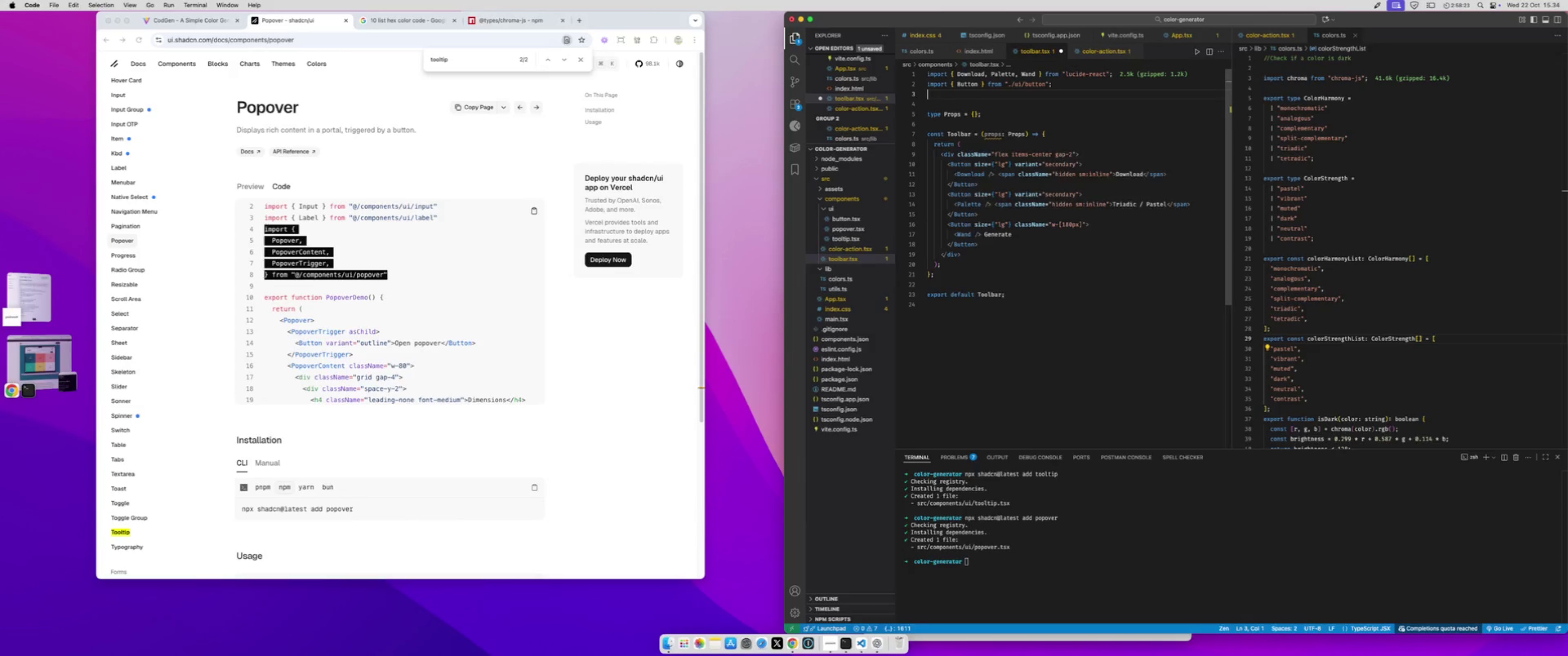 
key(Meta+CommandLeft)
 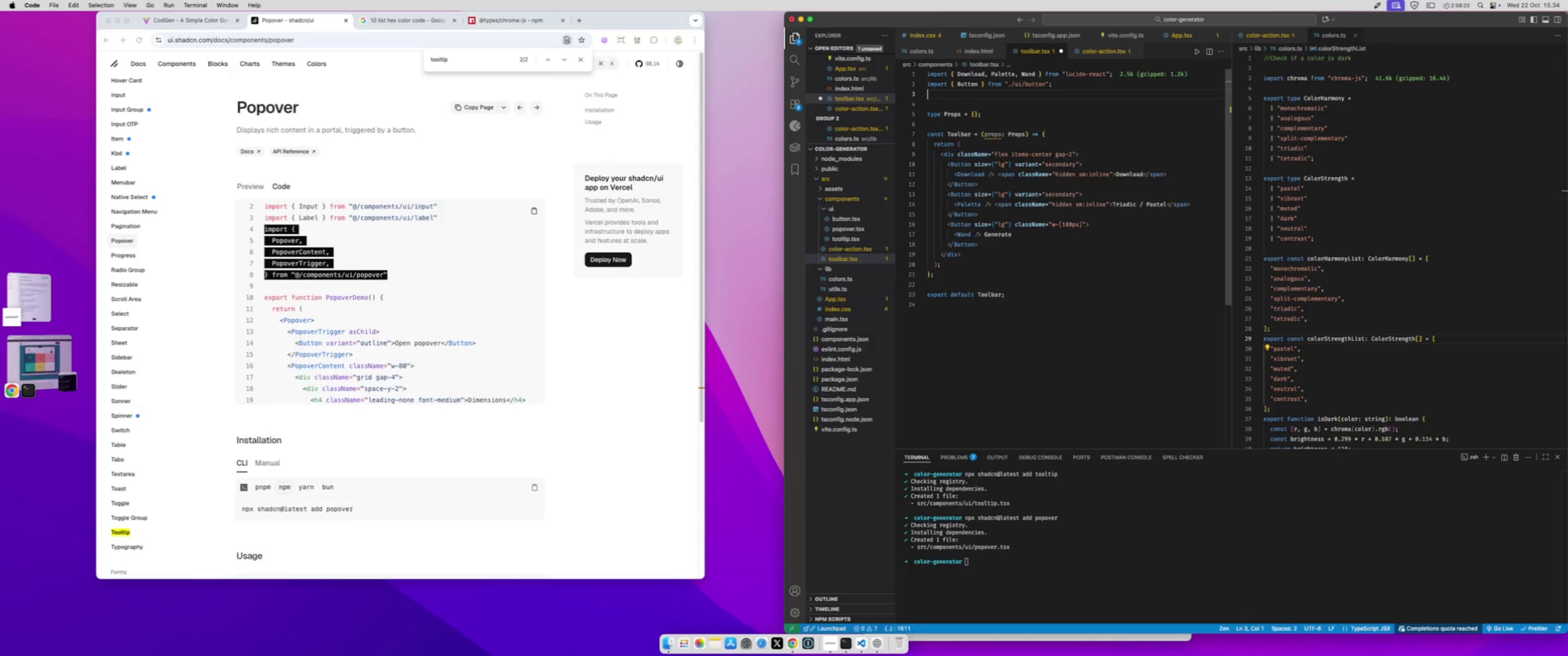 
key(Meta+V)
 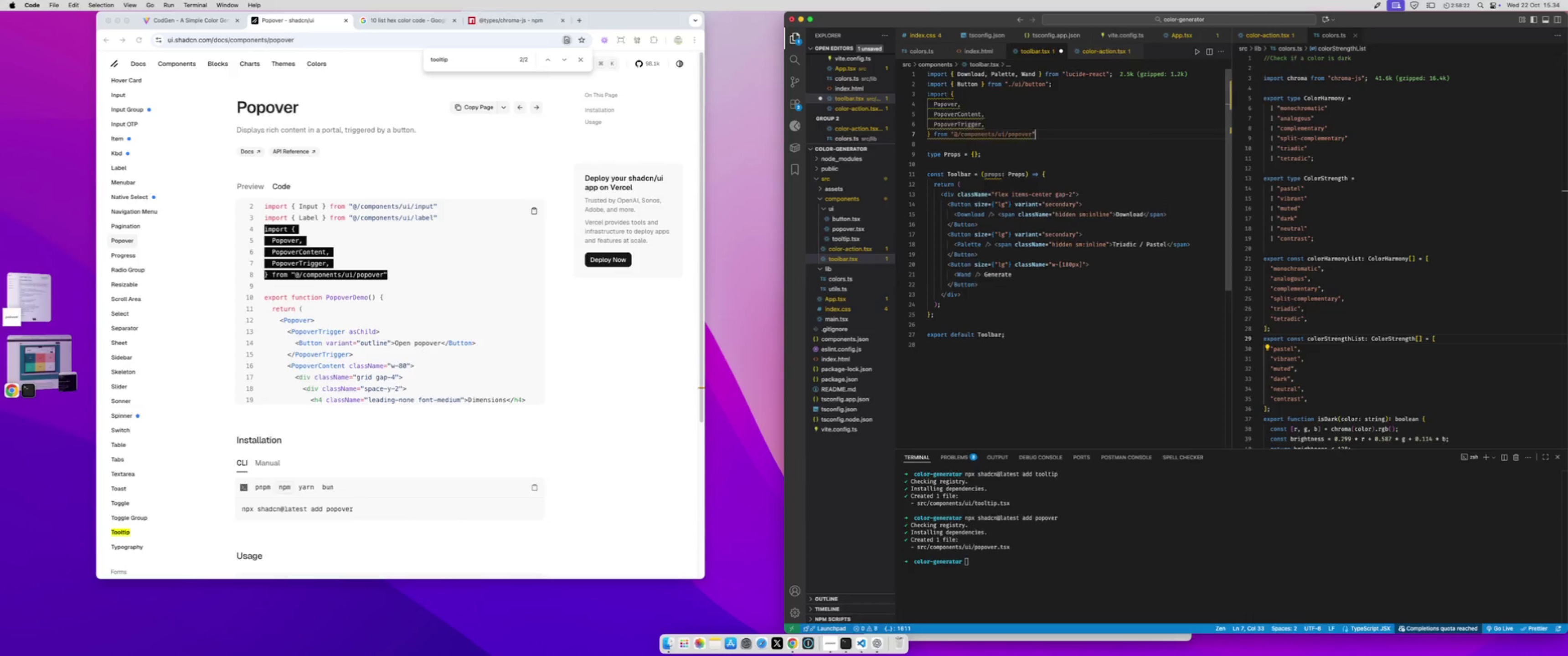 
key(Enter)
 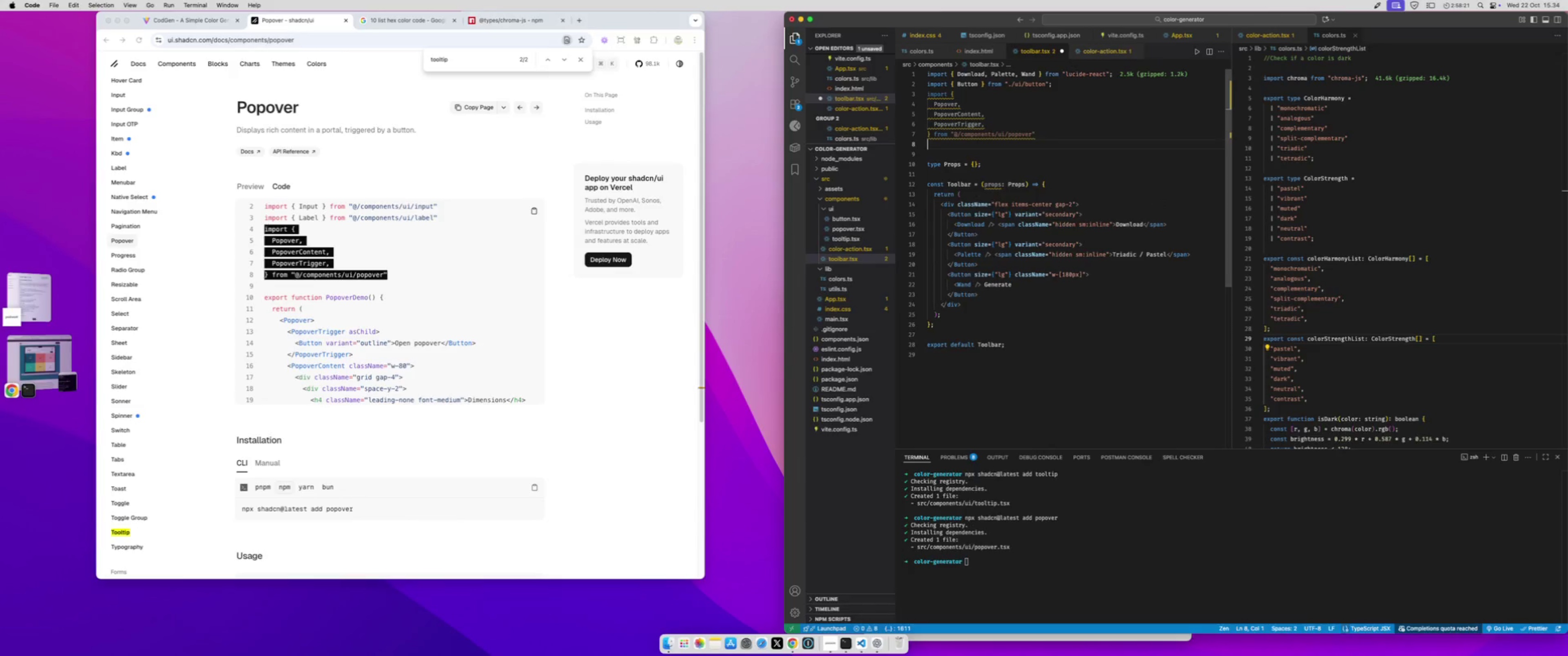 
key(Meta+S)
 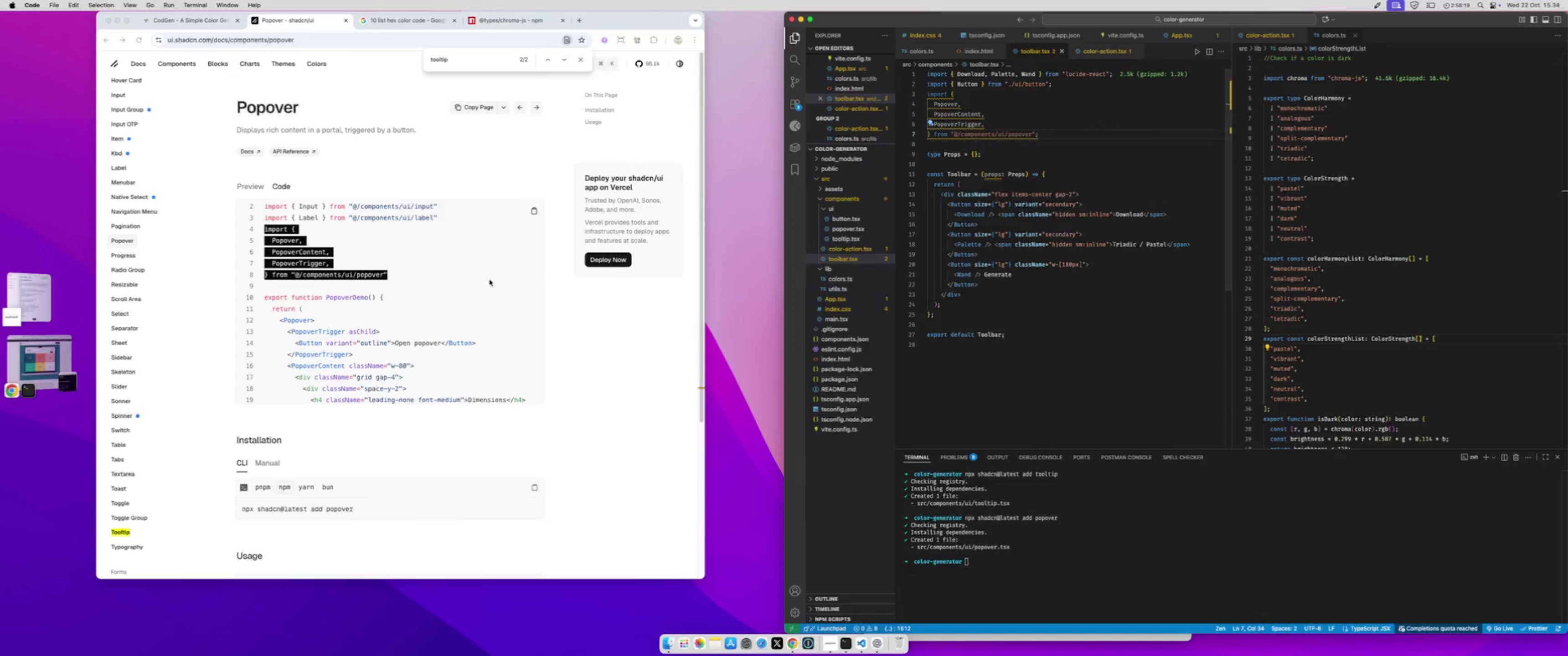 
scroll: coordinate [436, 300], scroll_direction: down, amount: 10.0
 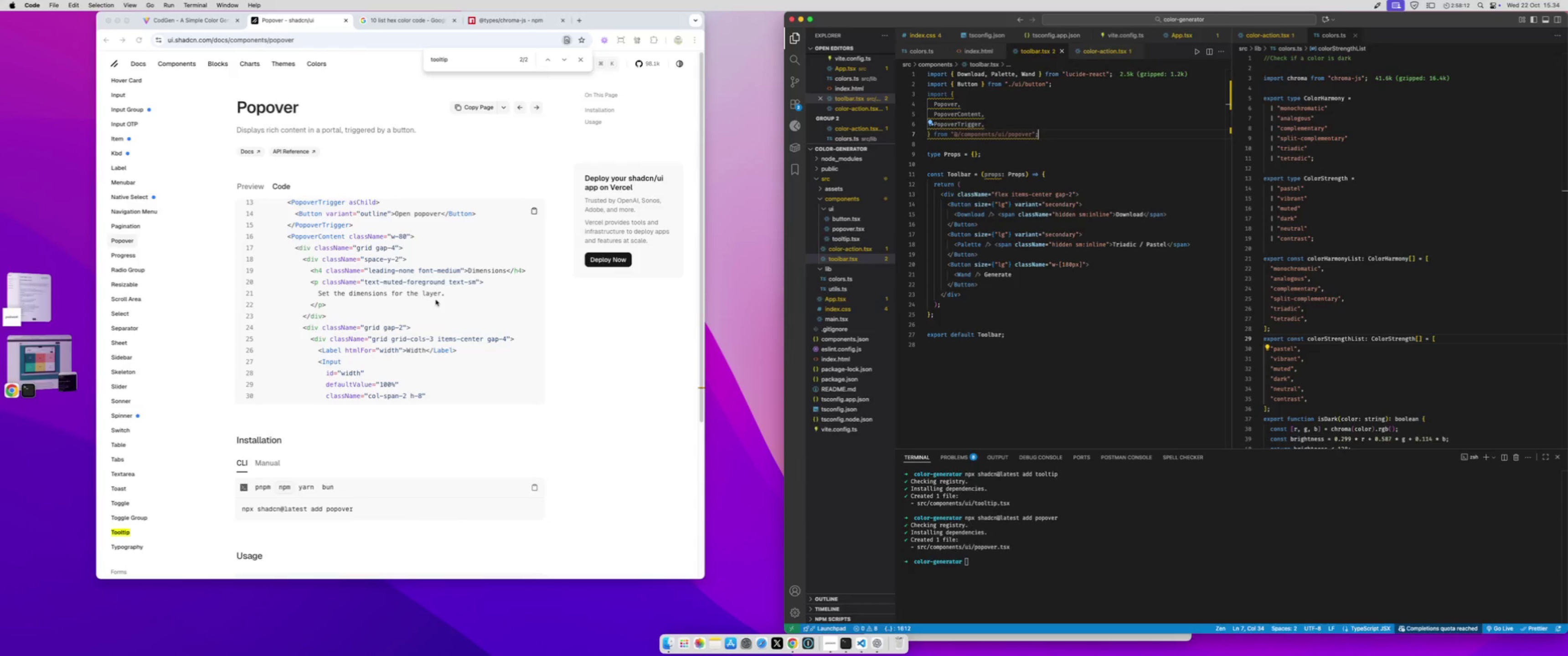 
wait(7.87)
 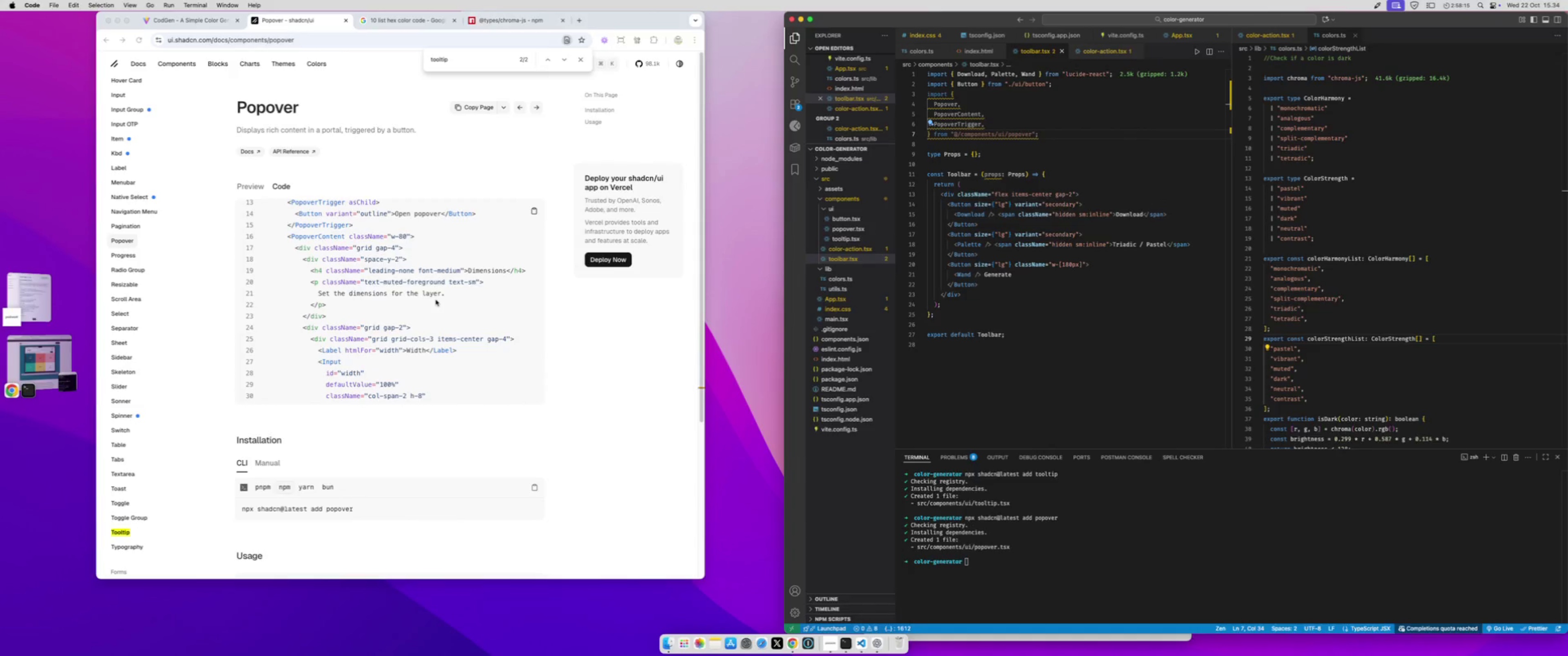 
left_click([970, 274])
 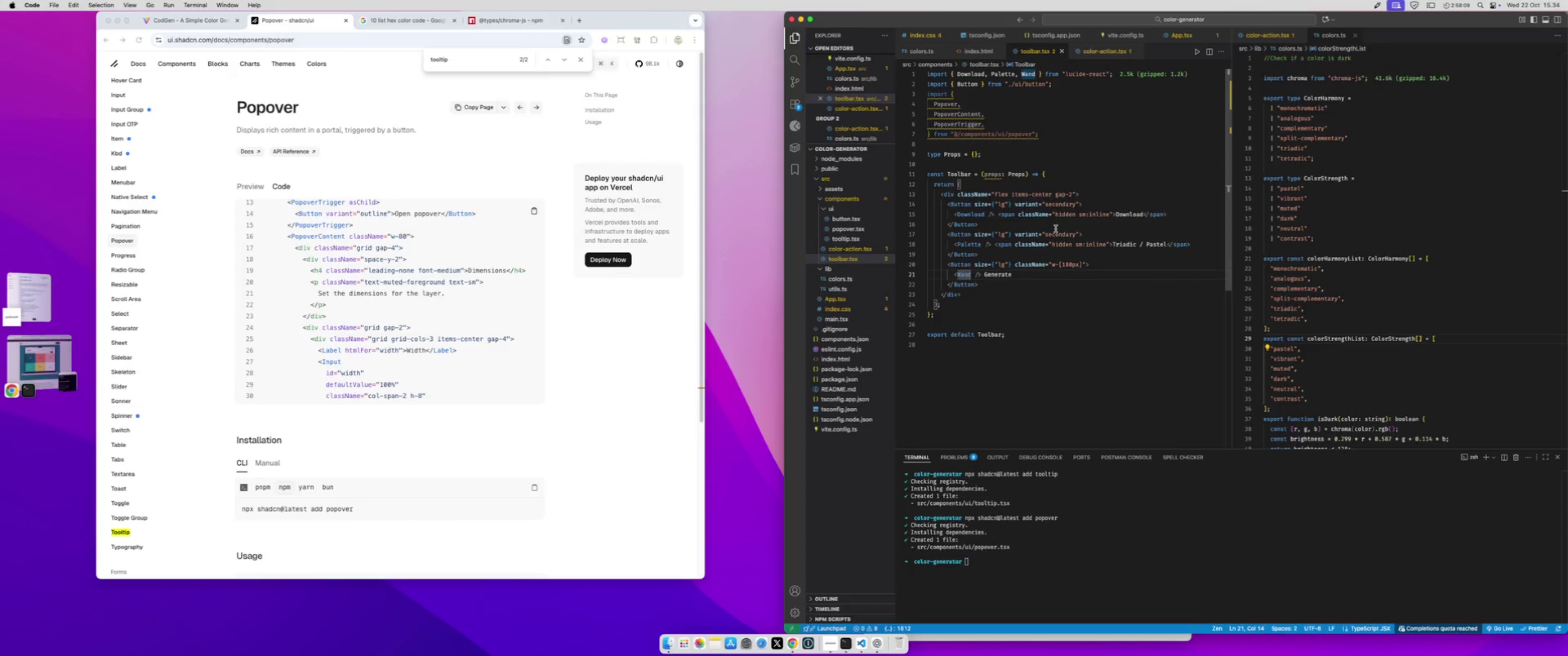 
mouse_move([1029, 233])
 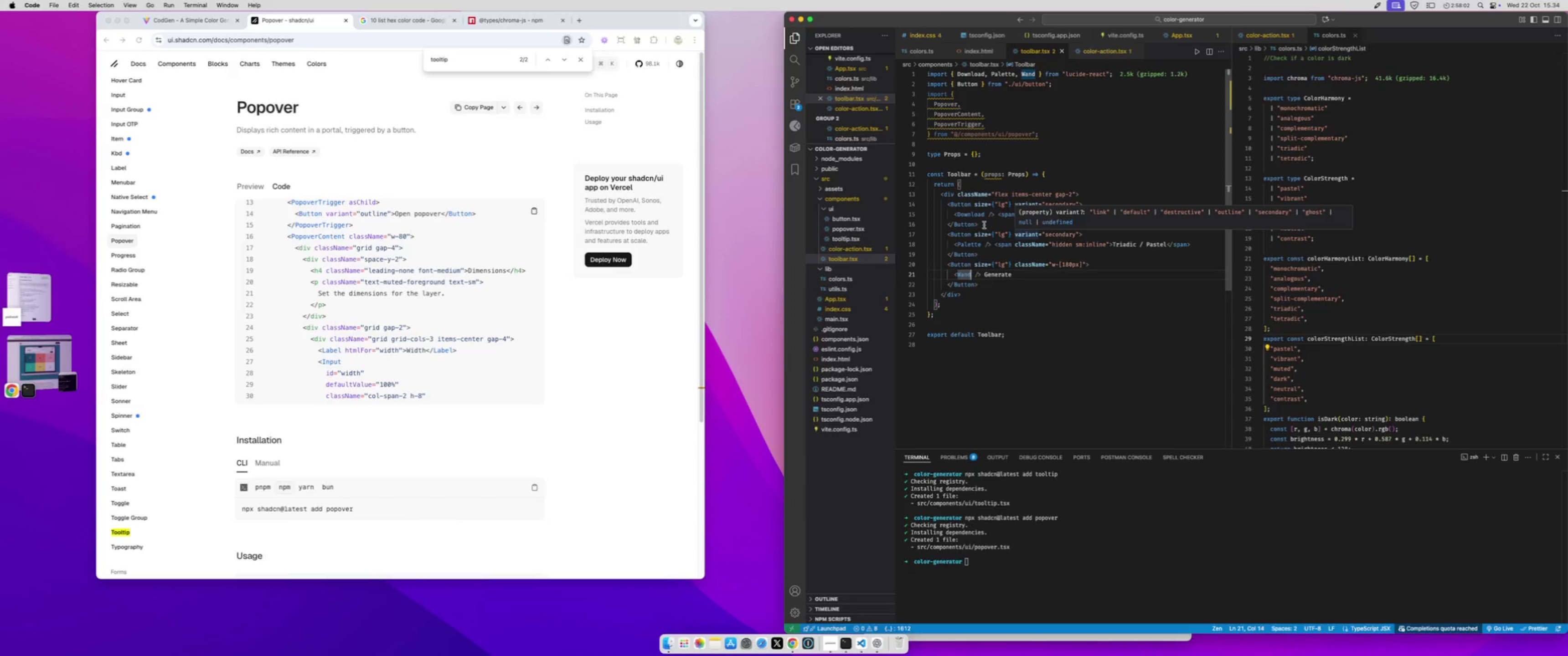 
left_click([984, 225])
 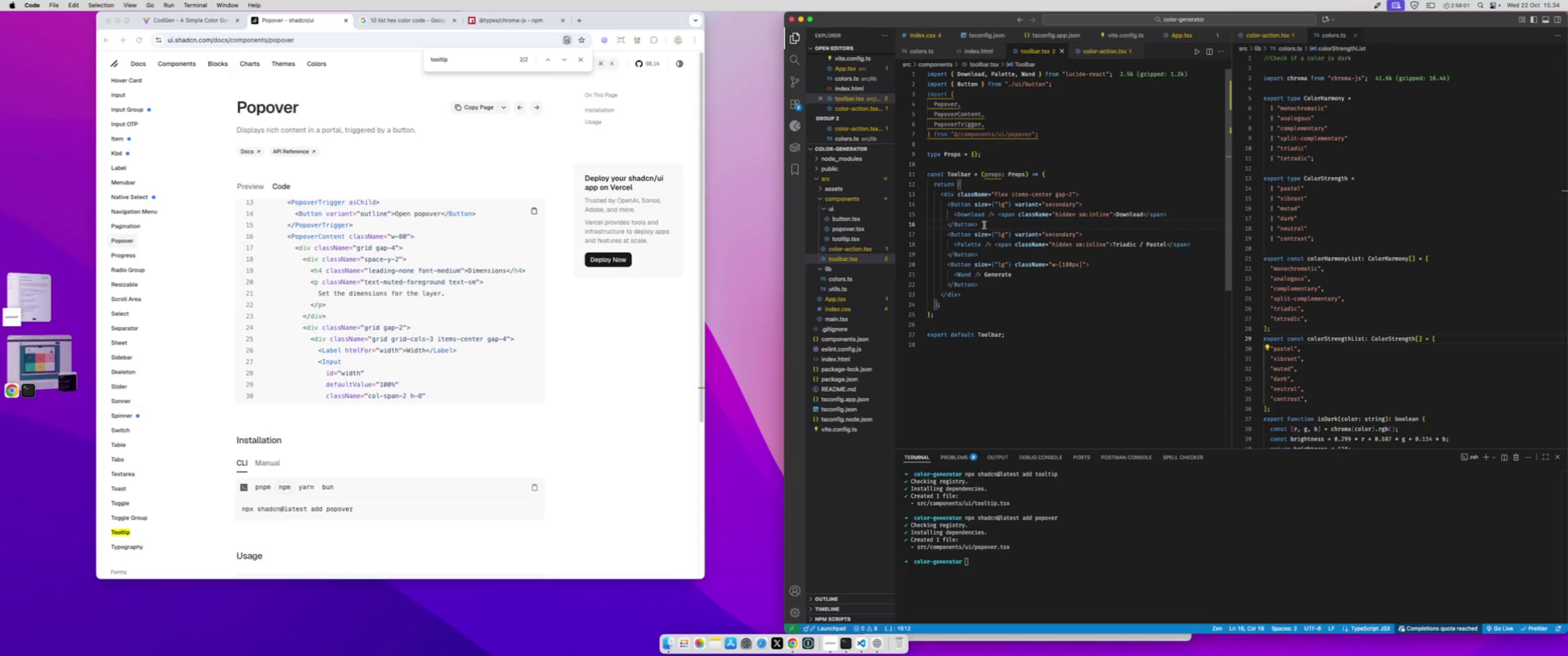 
key(Enter)
 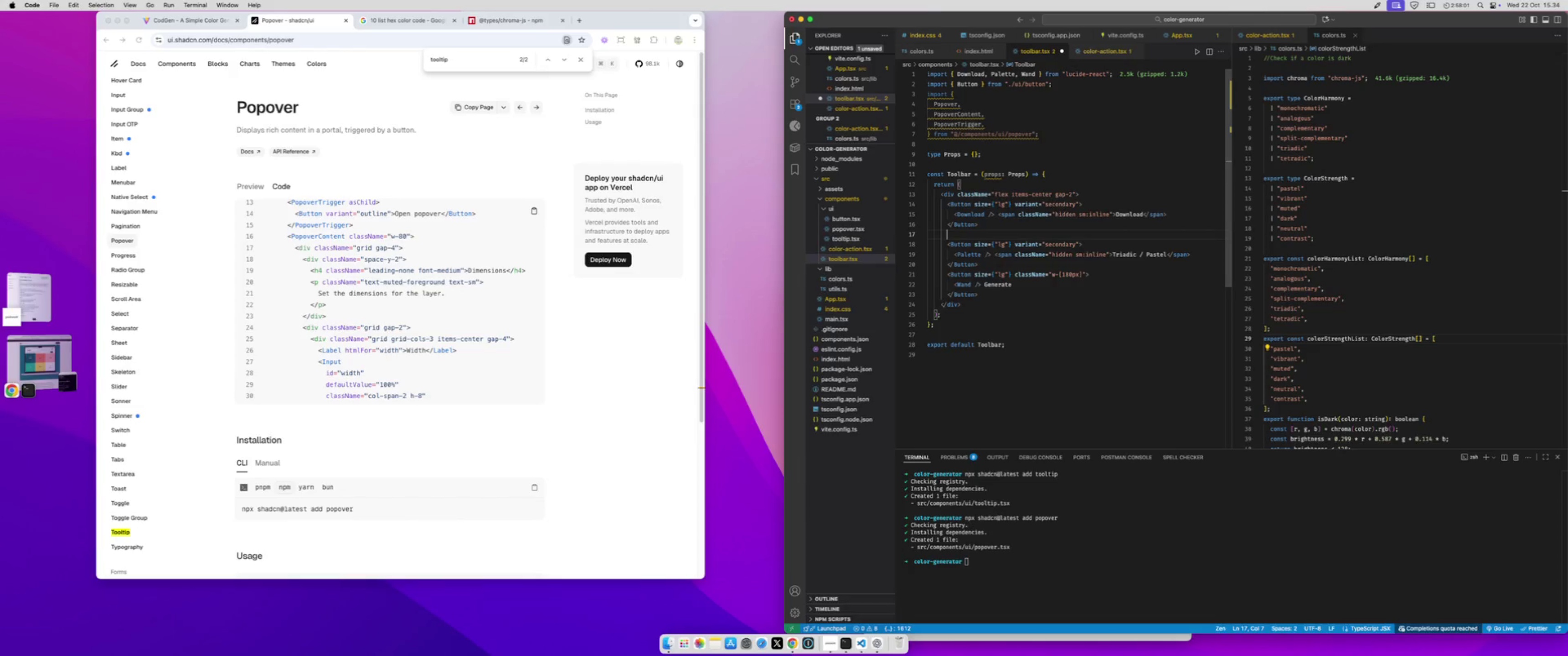 
type(<Pop)
 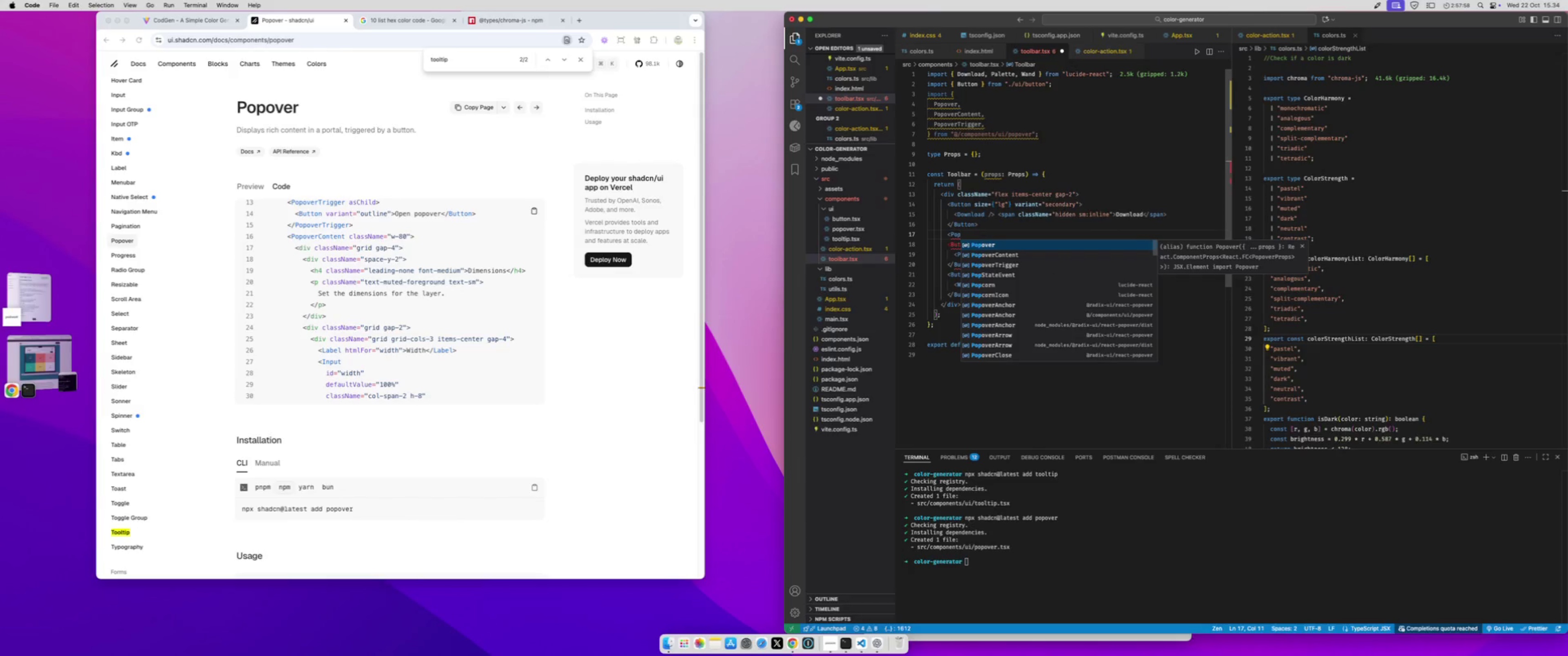 
 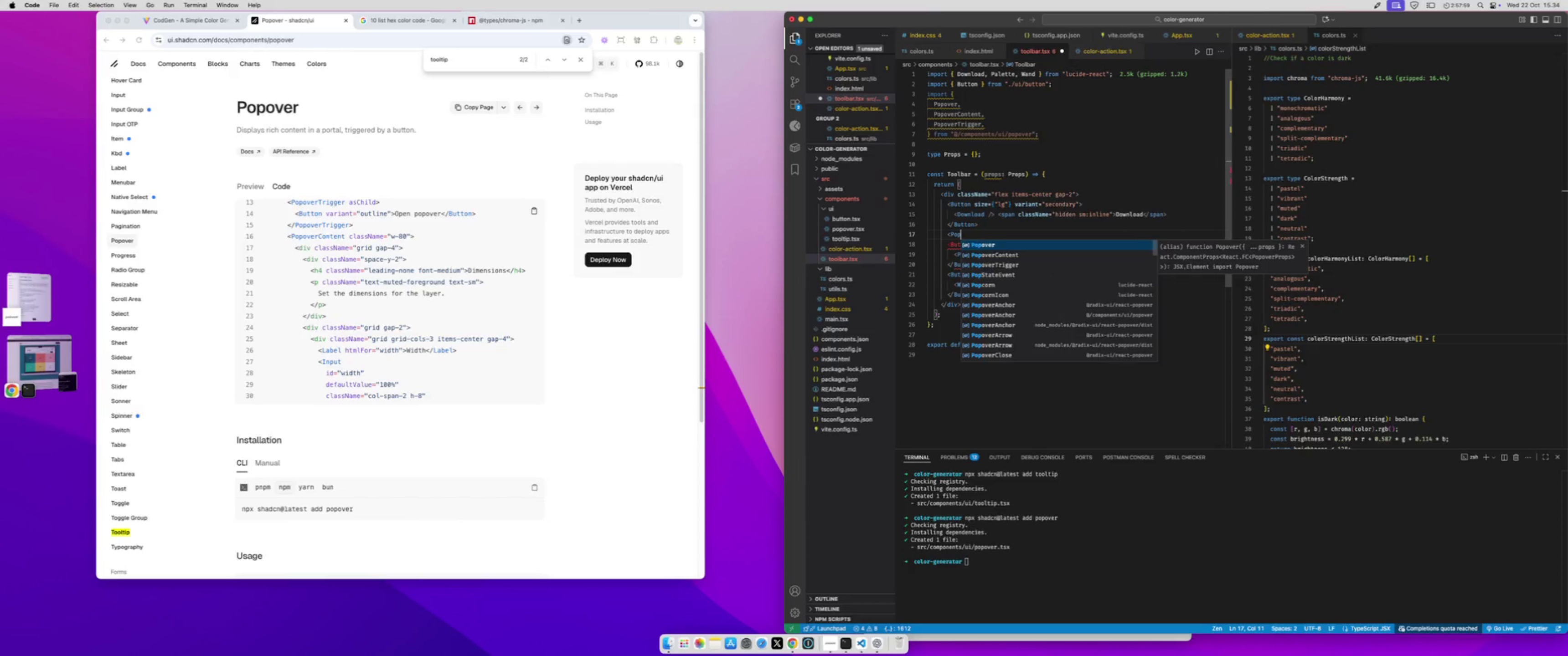 
hold_key(key=ShiftLeft, duration=0.39)
 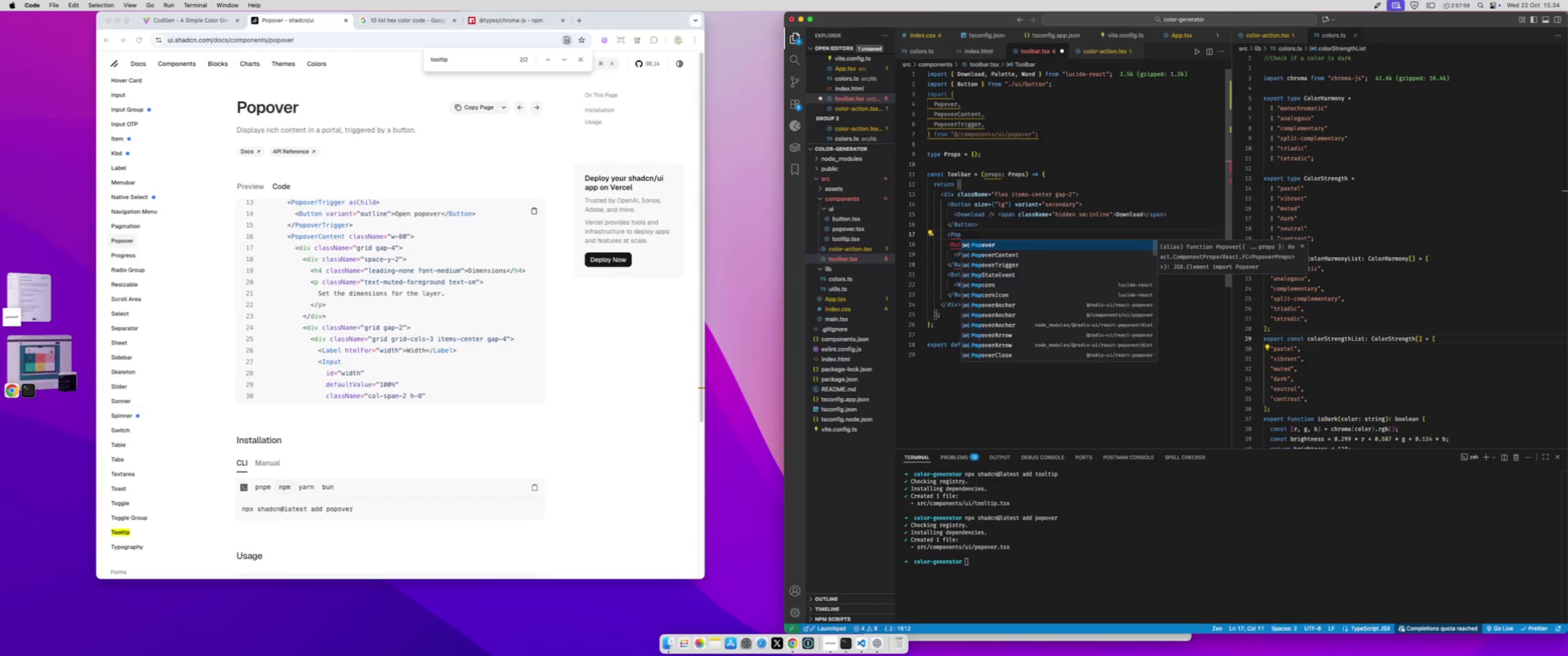 
key(Enter)
 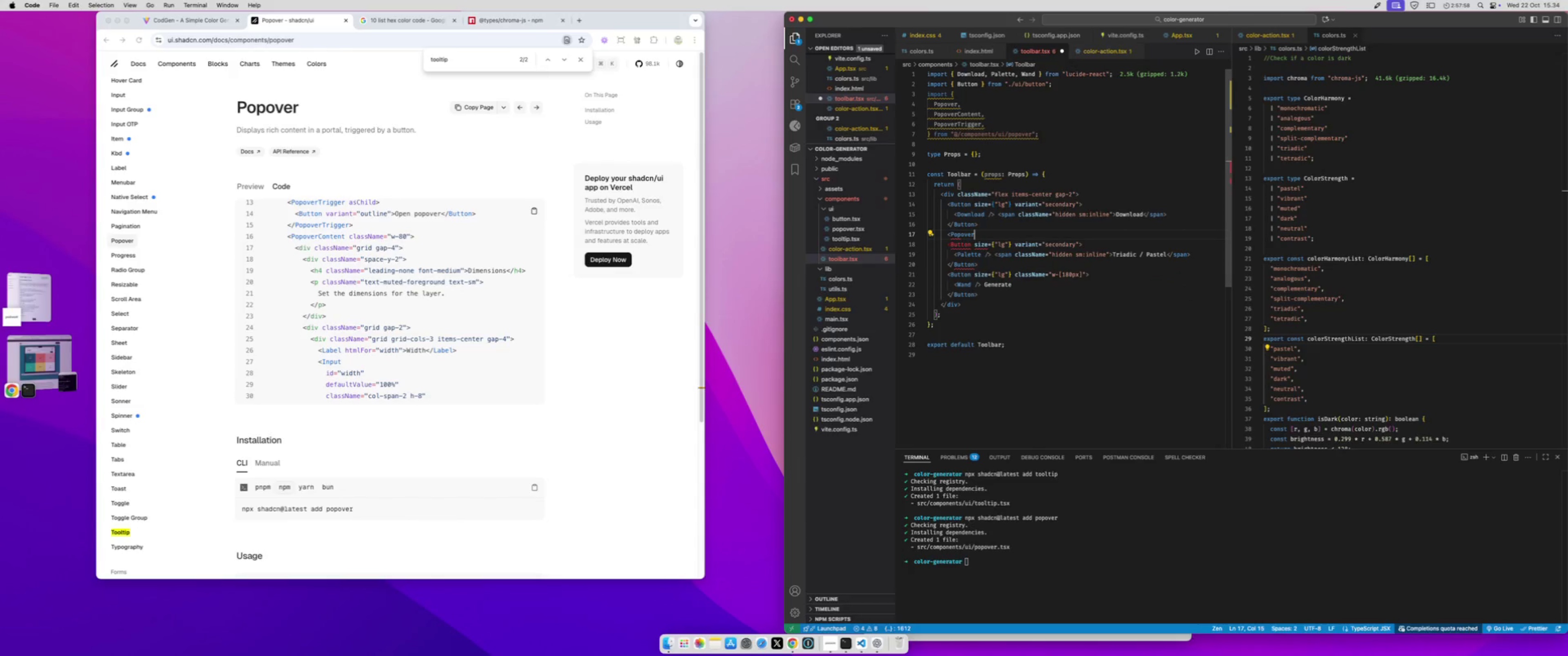 
key(Shift+Period)
 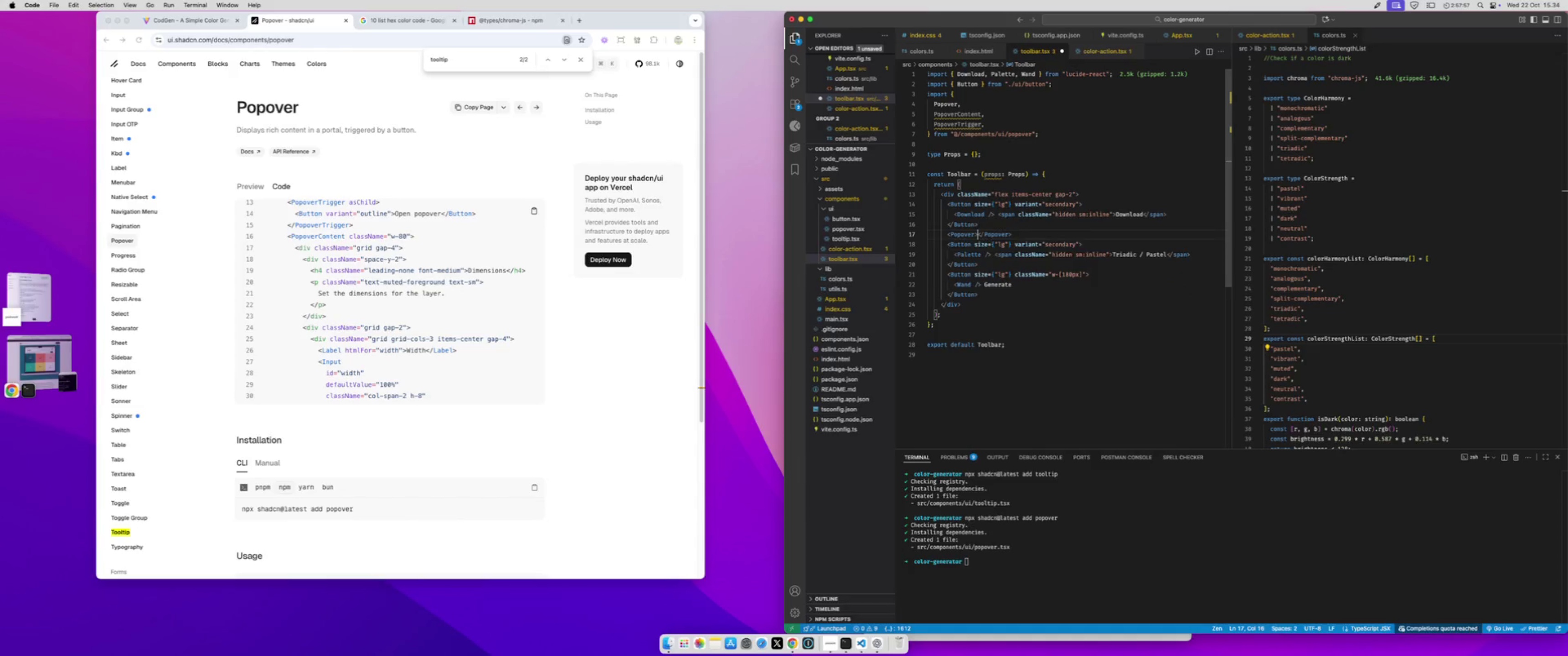 
key(Enter)
 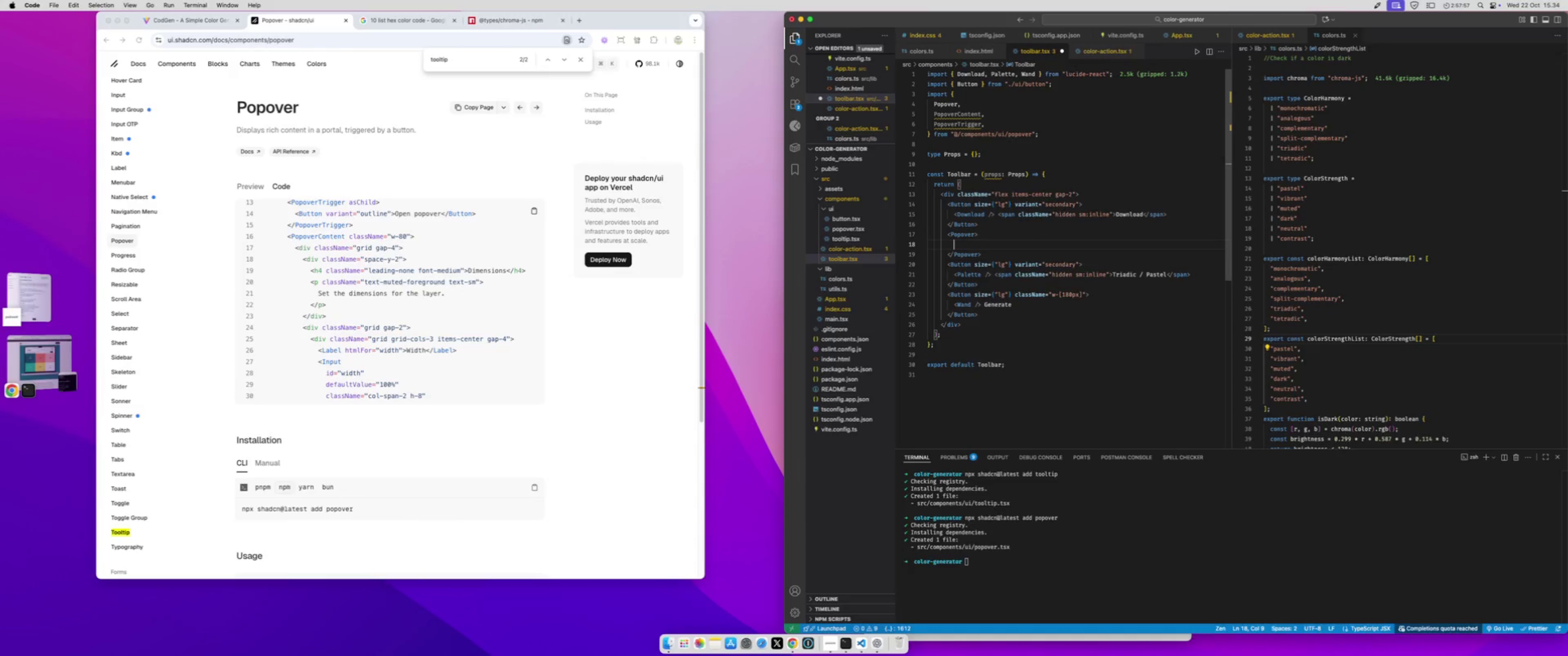 
type(<Pove)
 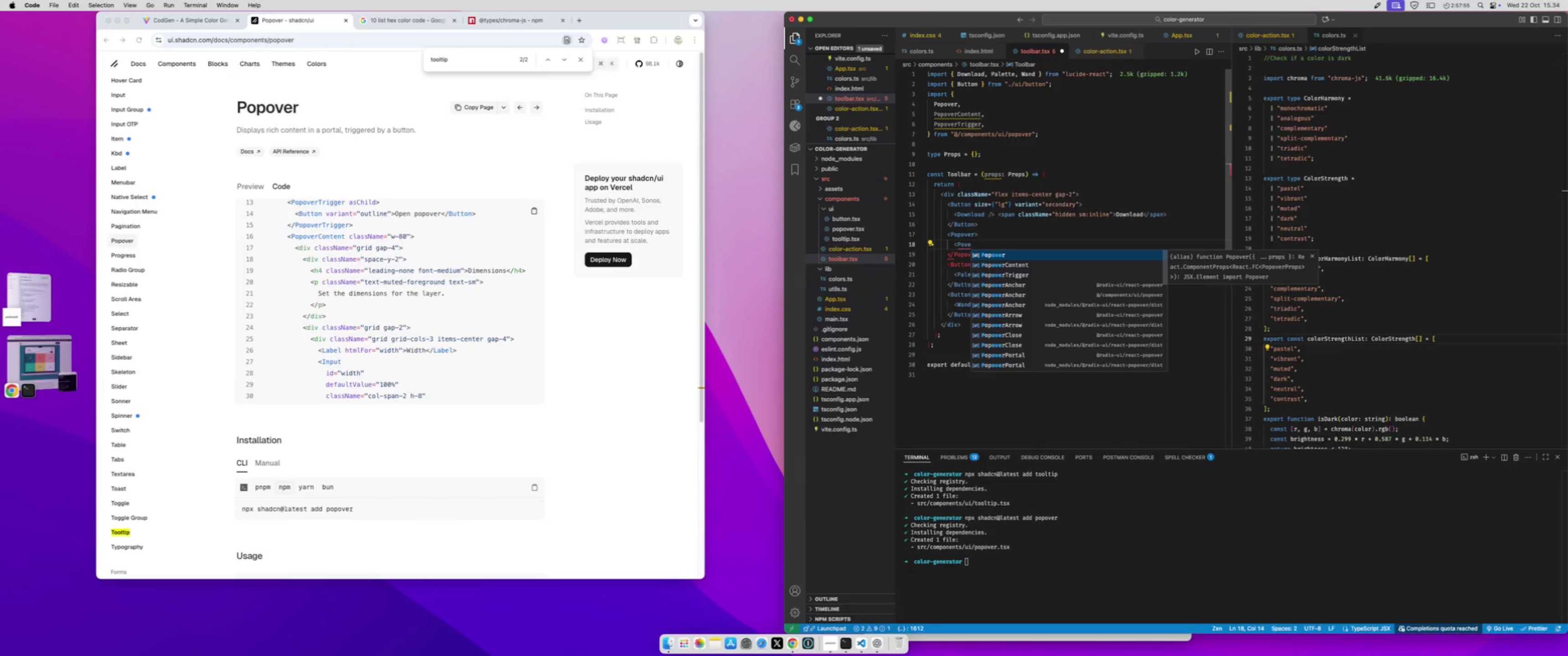 
key(ArrowDown)
 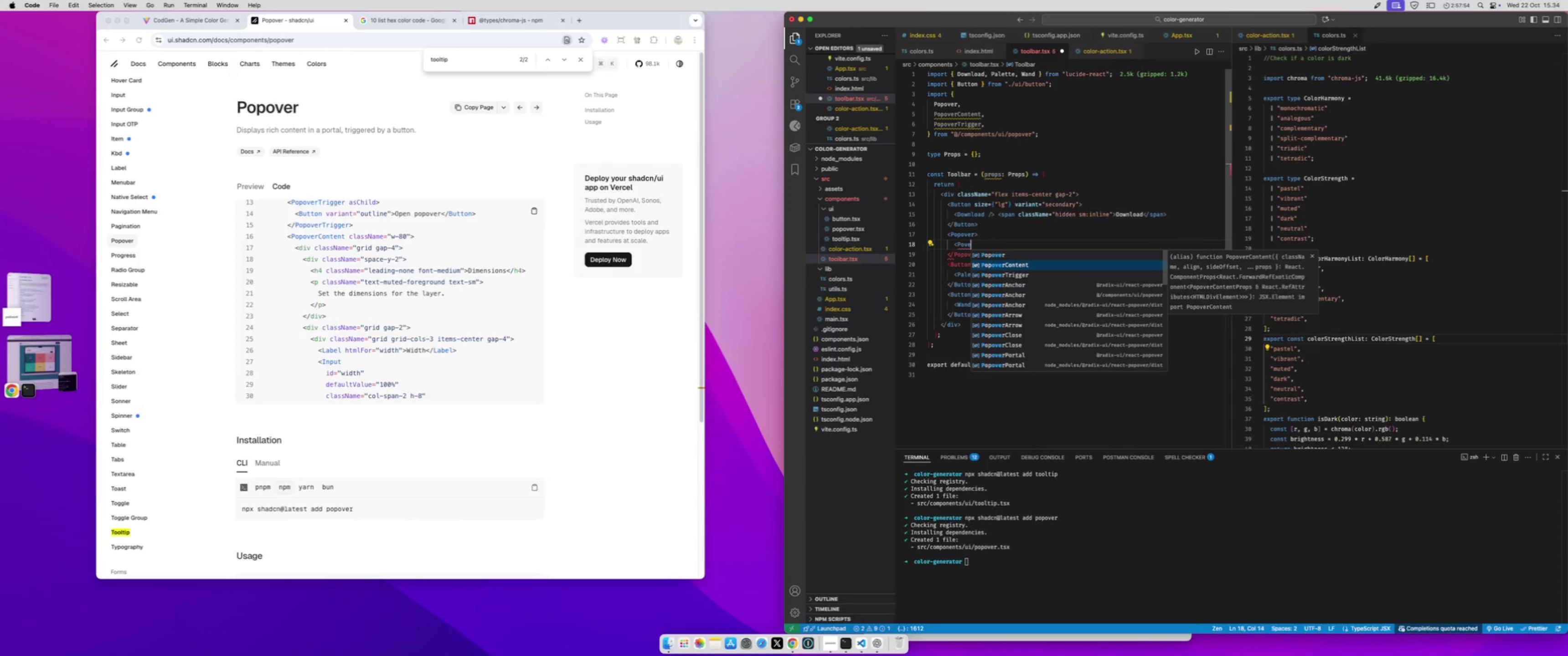 
key(ArrowDown)
 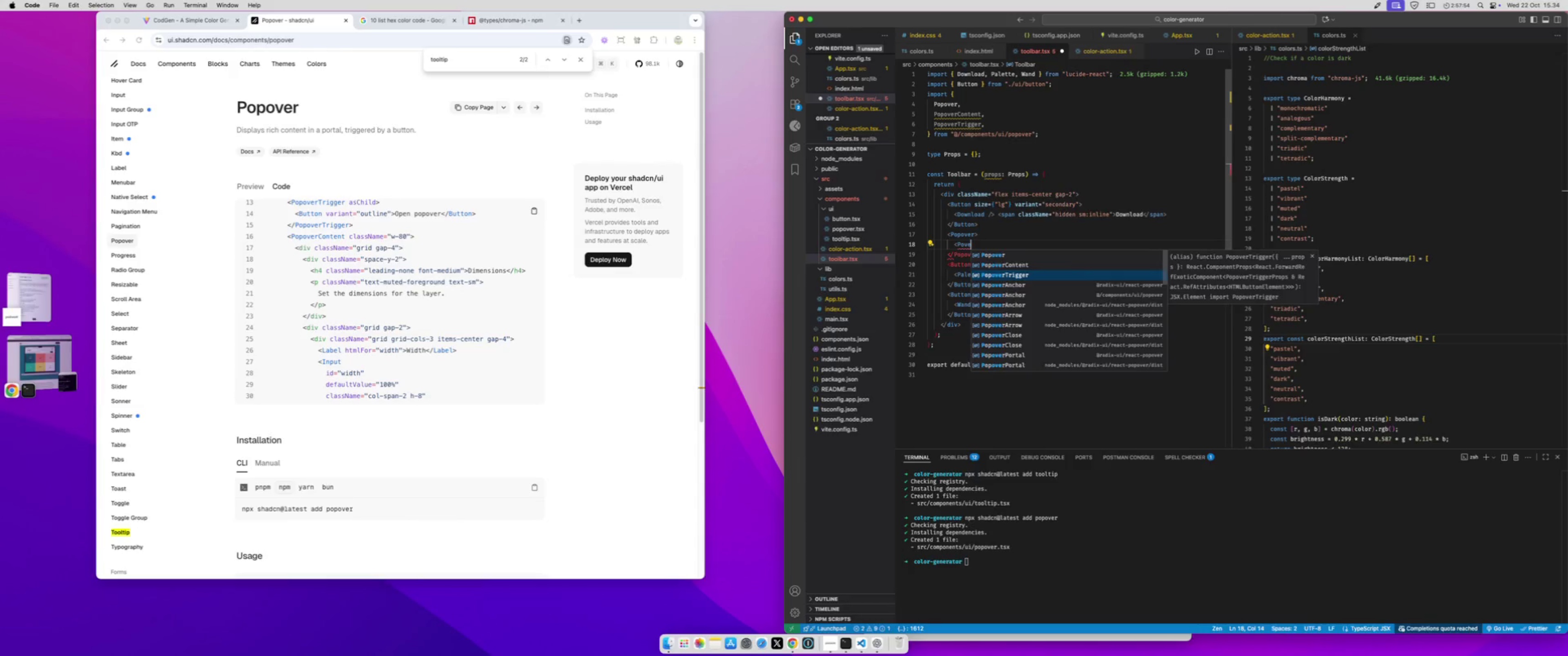 
key(Enter)
 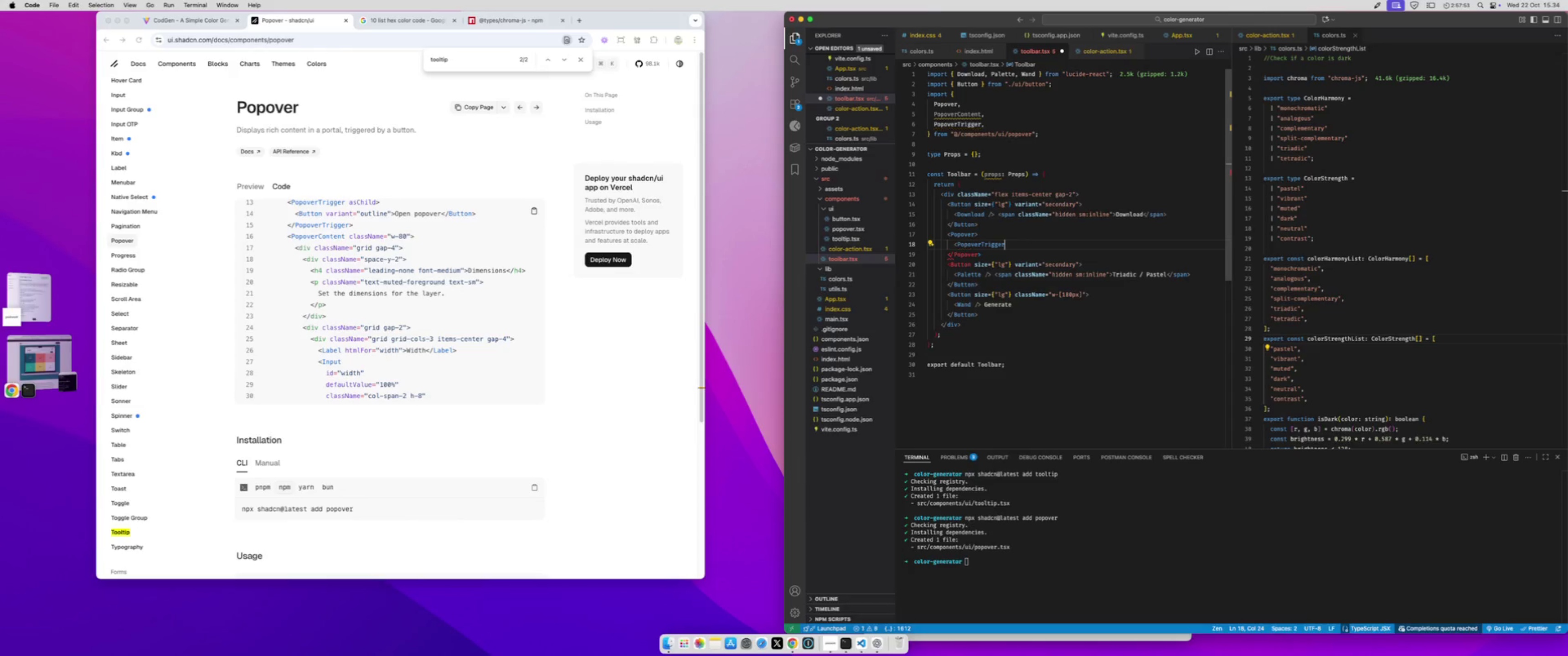 
type( asCh)
 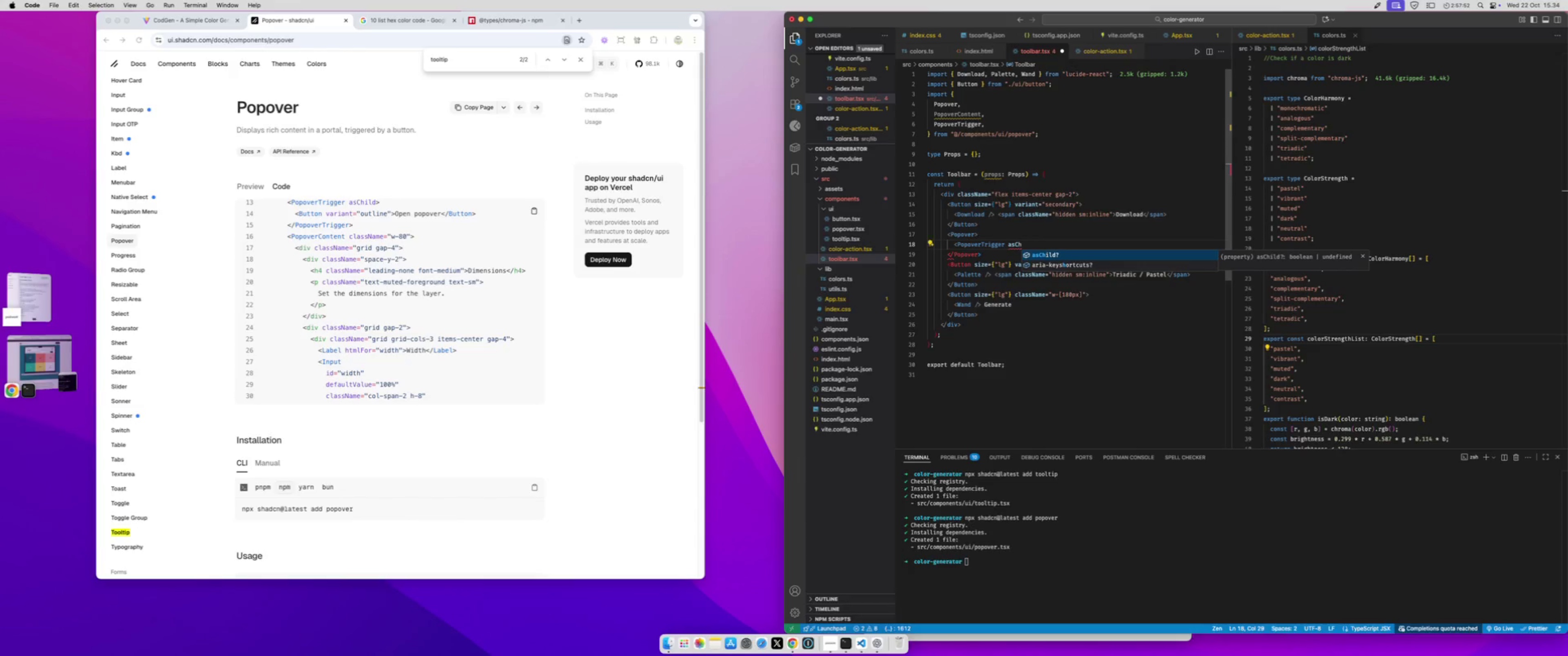 
key(Enter)
 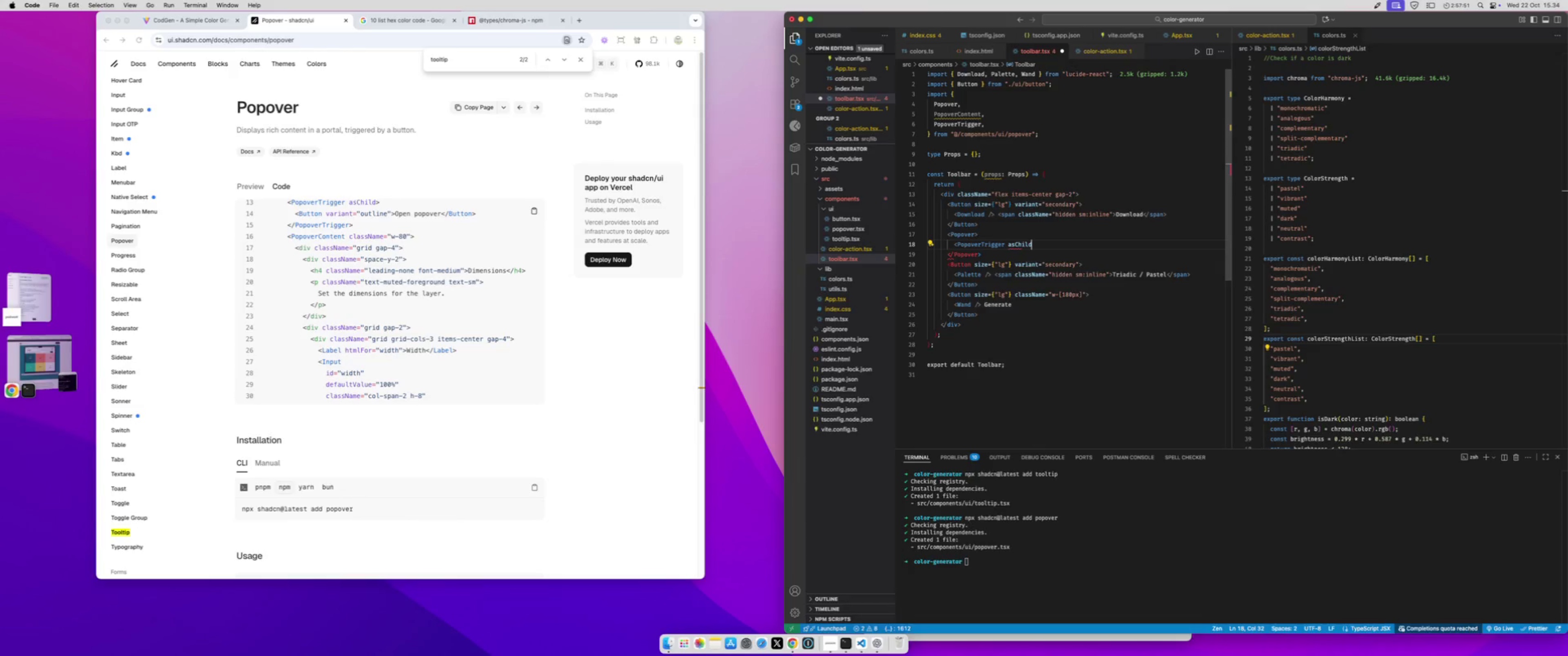 
key(Shift+Period)
 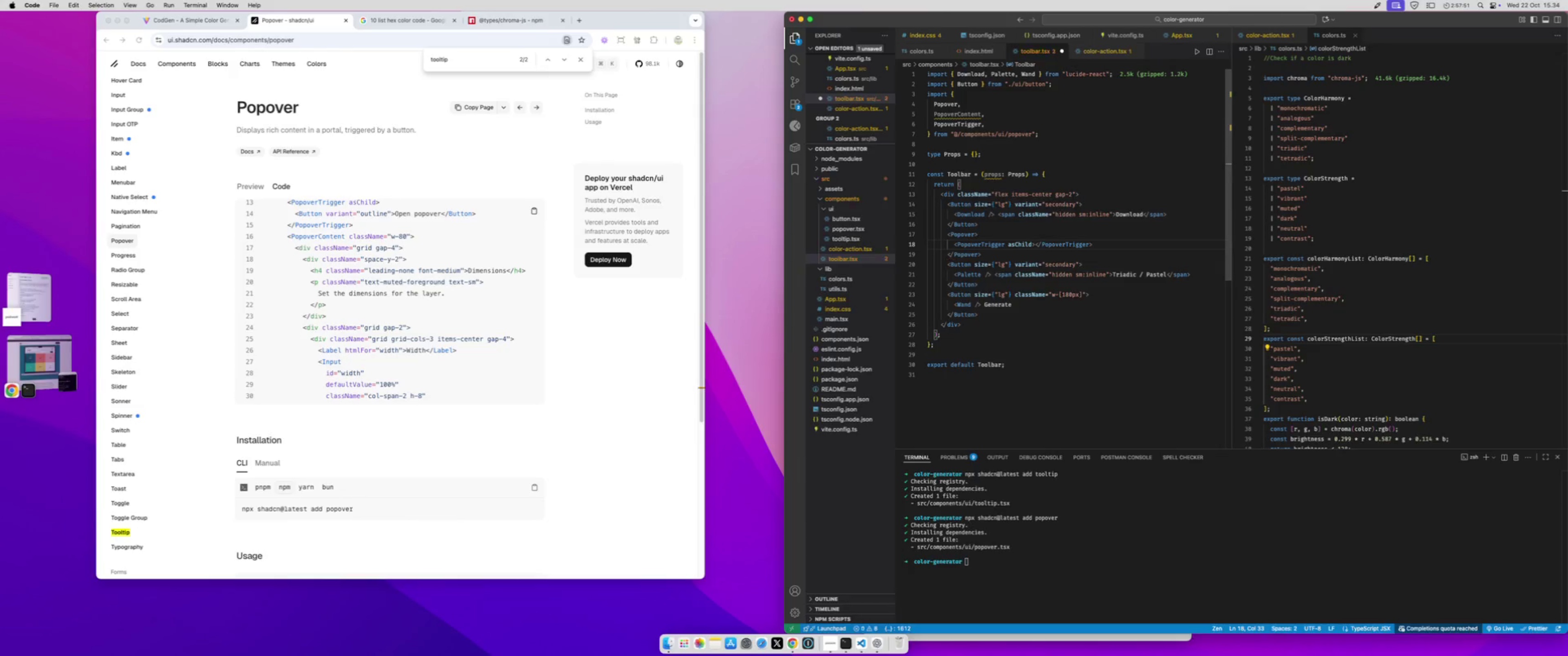 
key(Enter)
 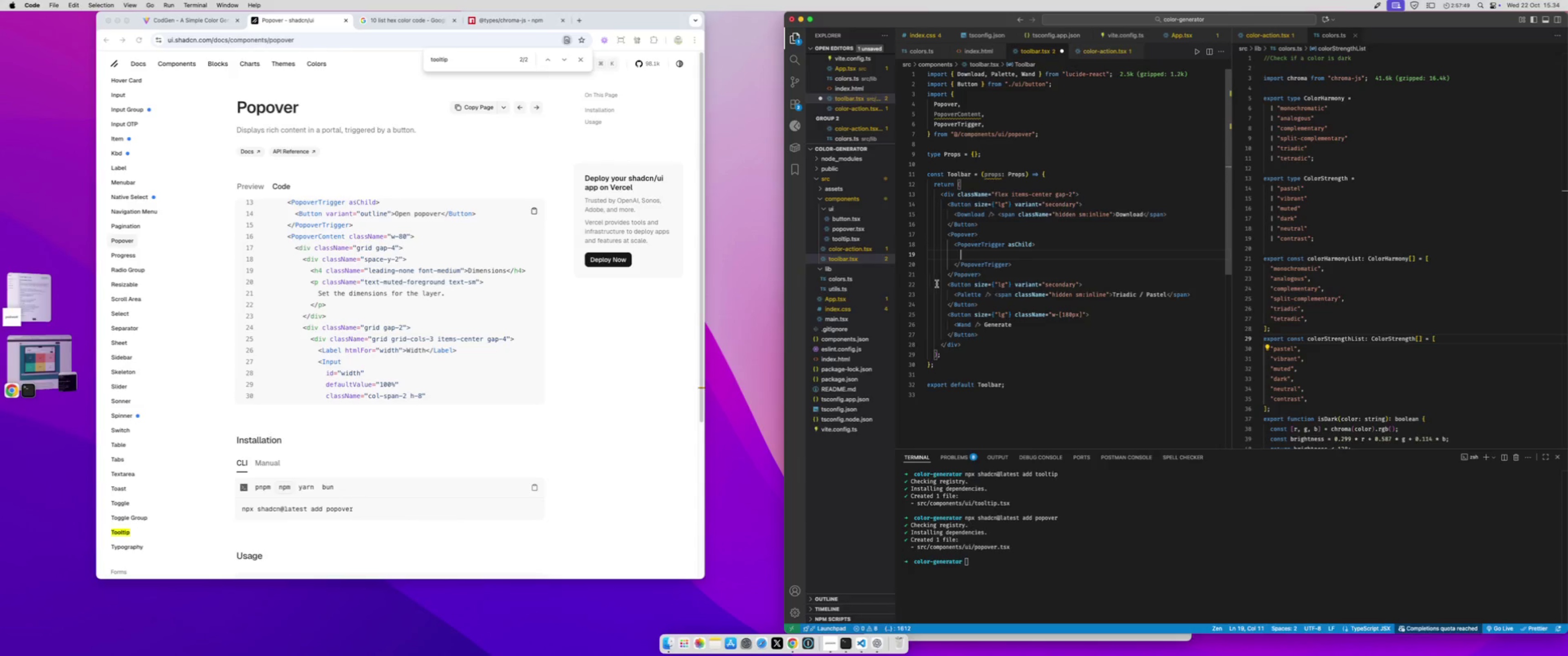 
left_click_drag(start_coordinate=[947, 286], to_coordinate=[995, 301])
 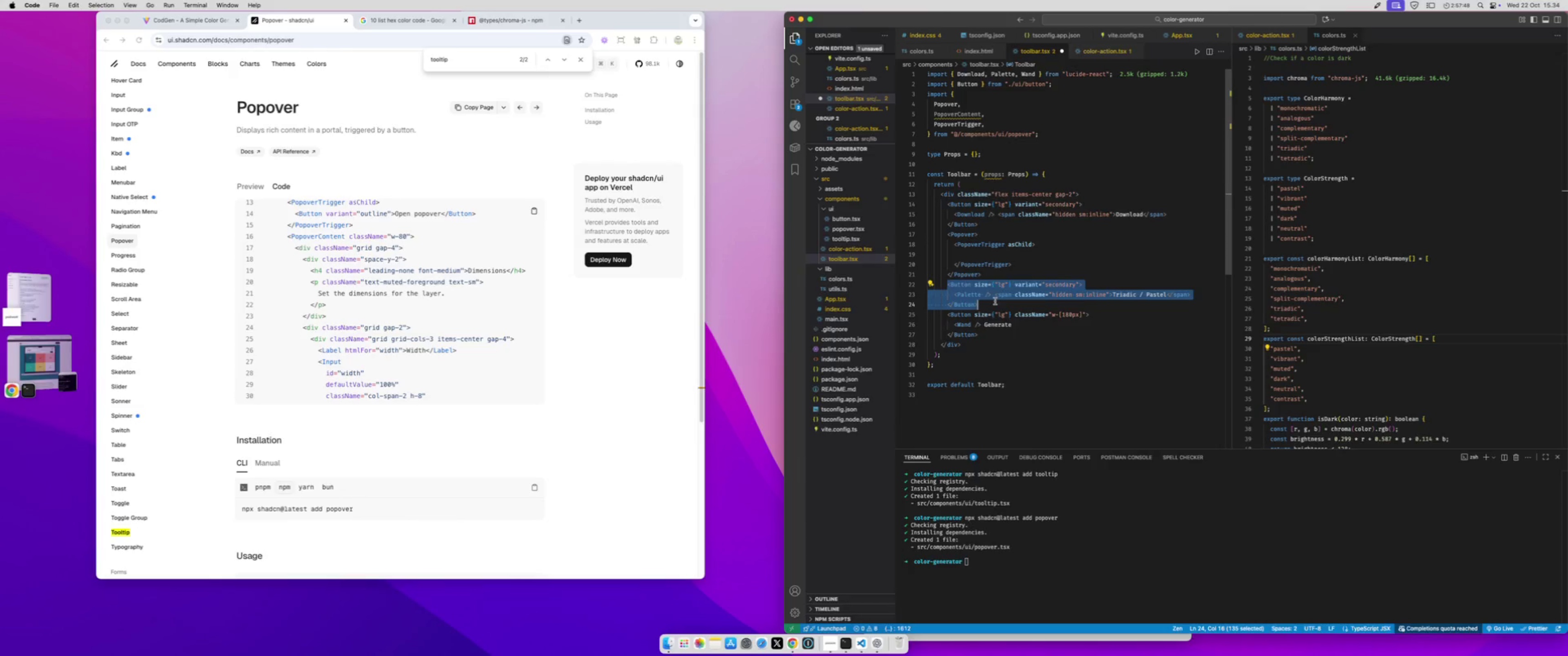 
key(Meta+X)
 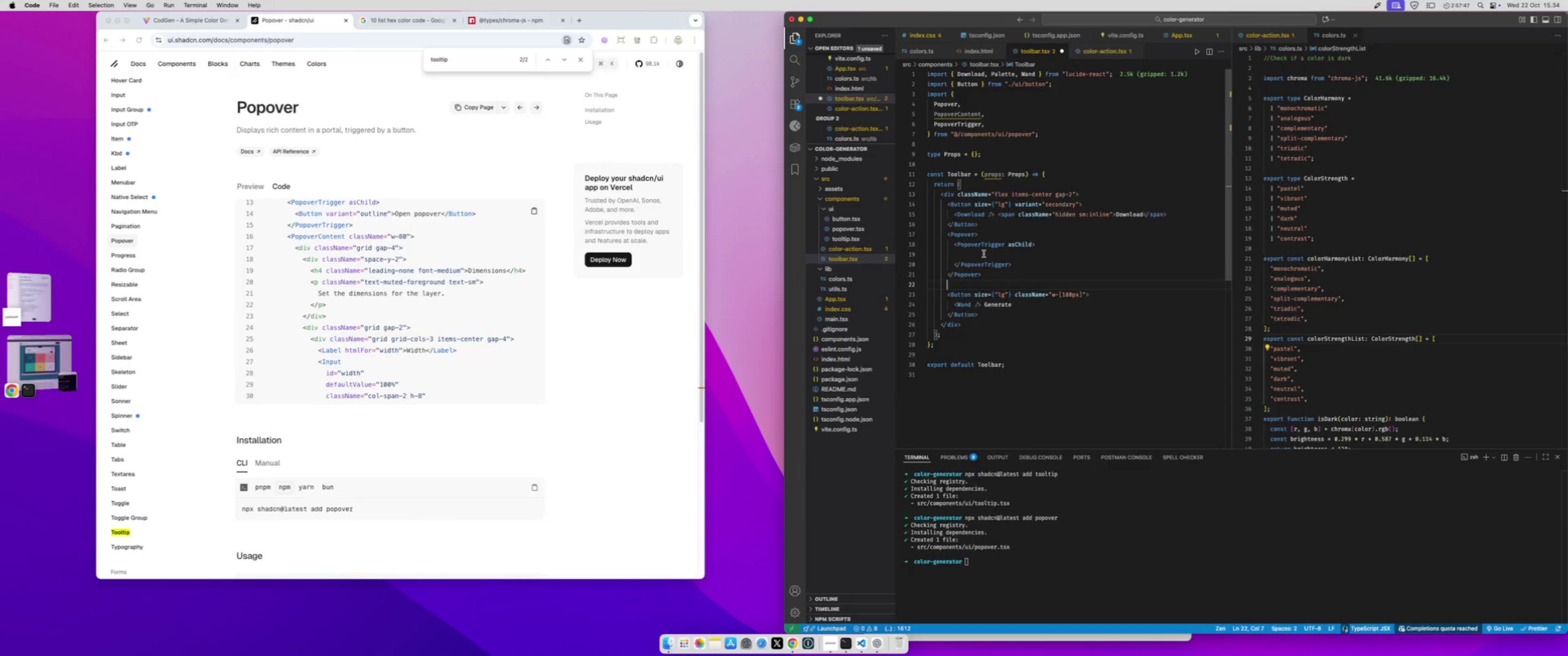 
left_click([984, 254])
 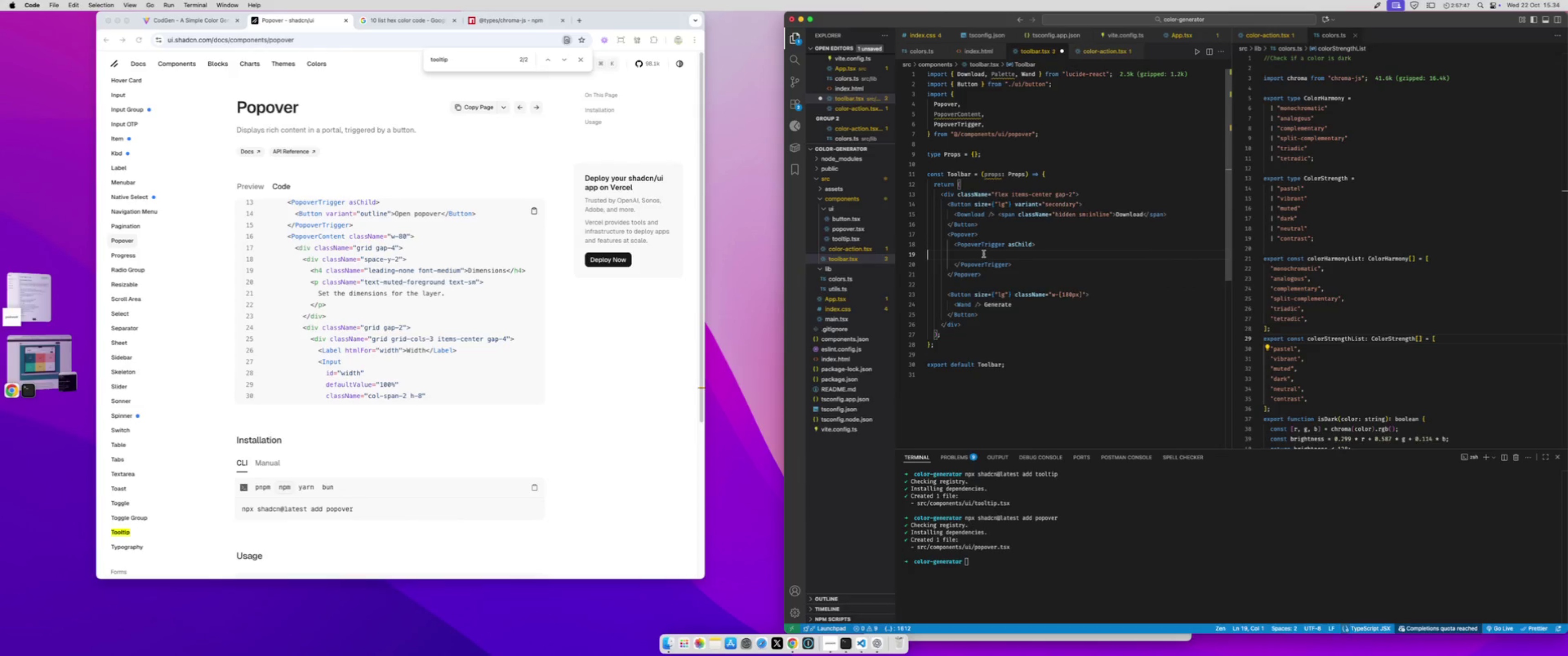 
key(Meta+CommandLeft)
 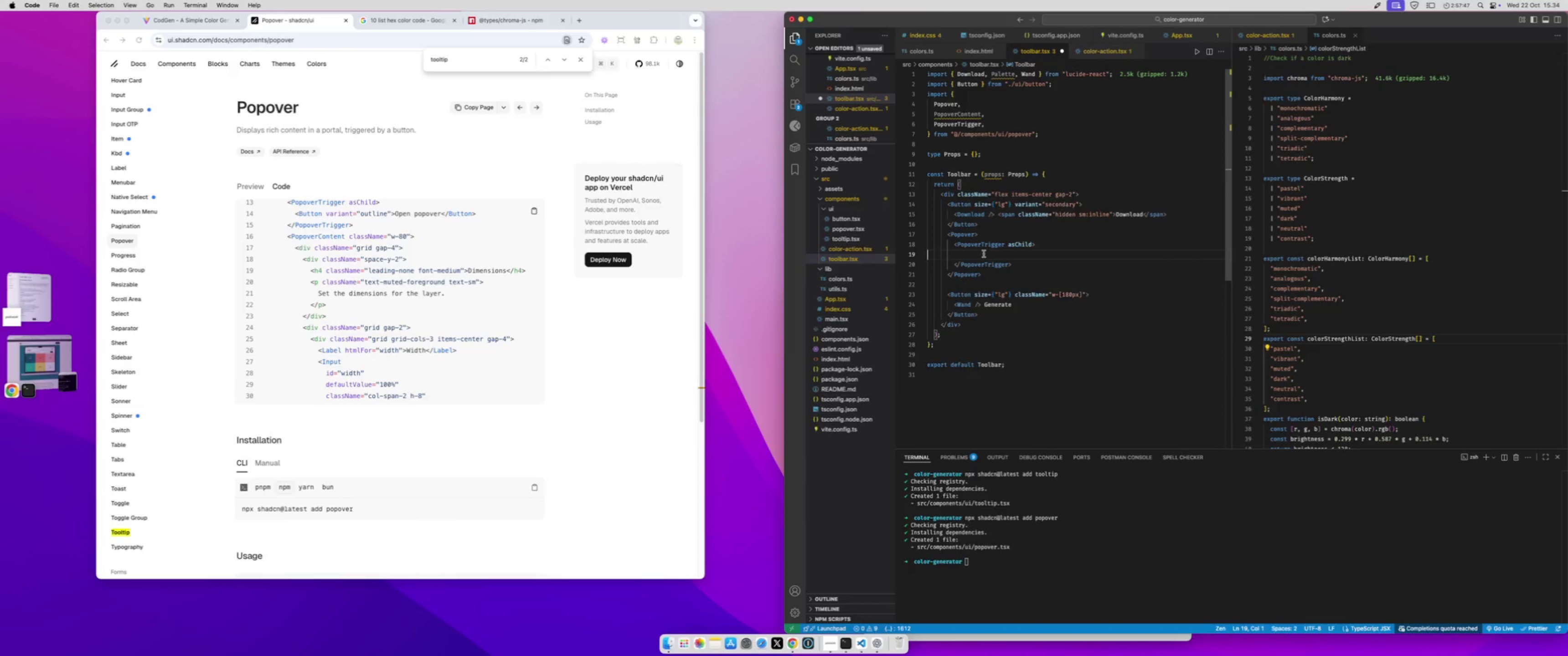 
key(Meta+V)
 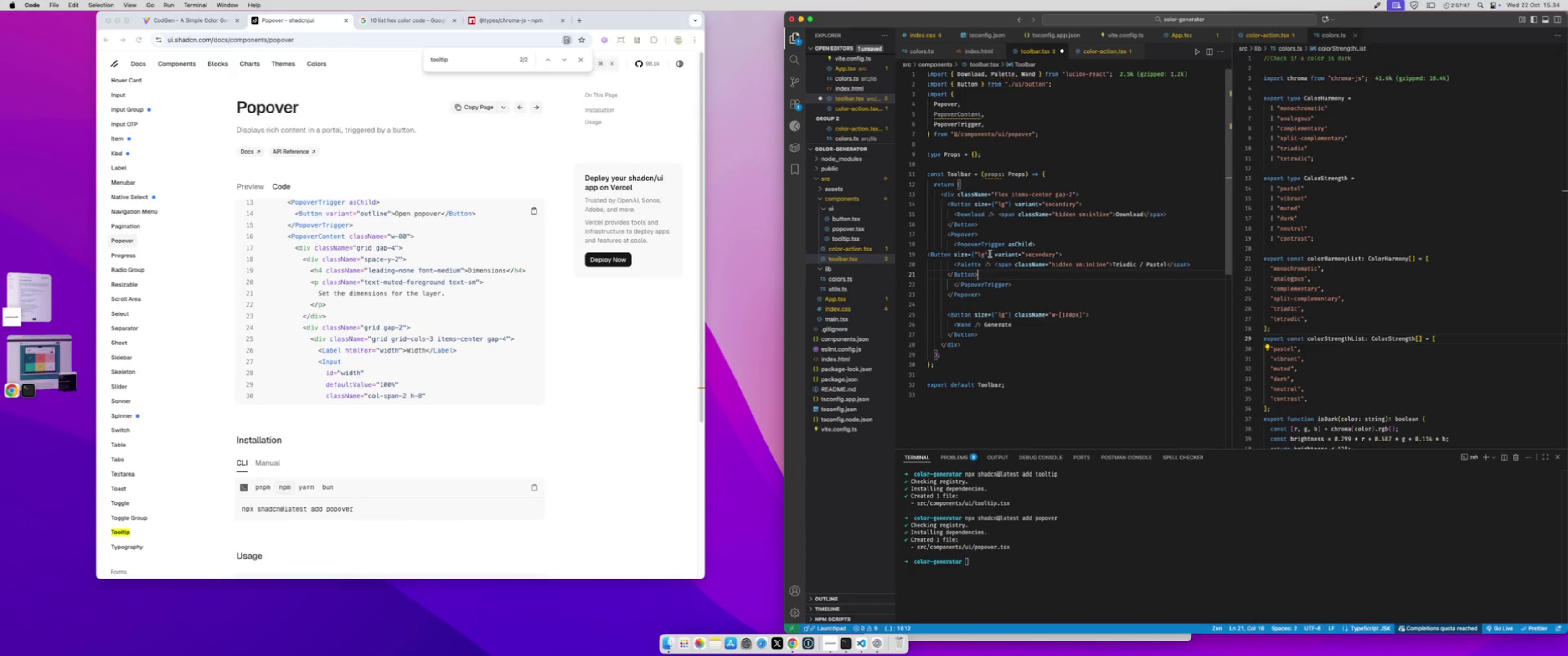 
key(Meta+CommandLeft)
 